 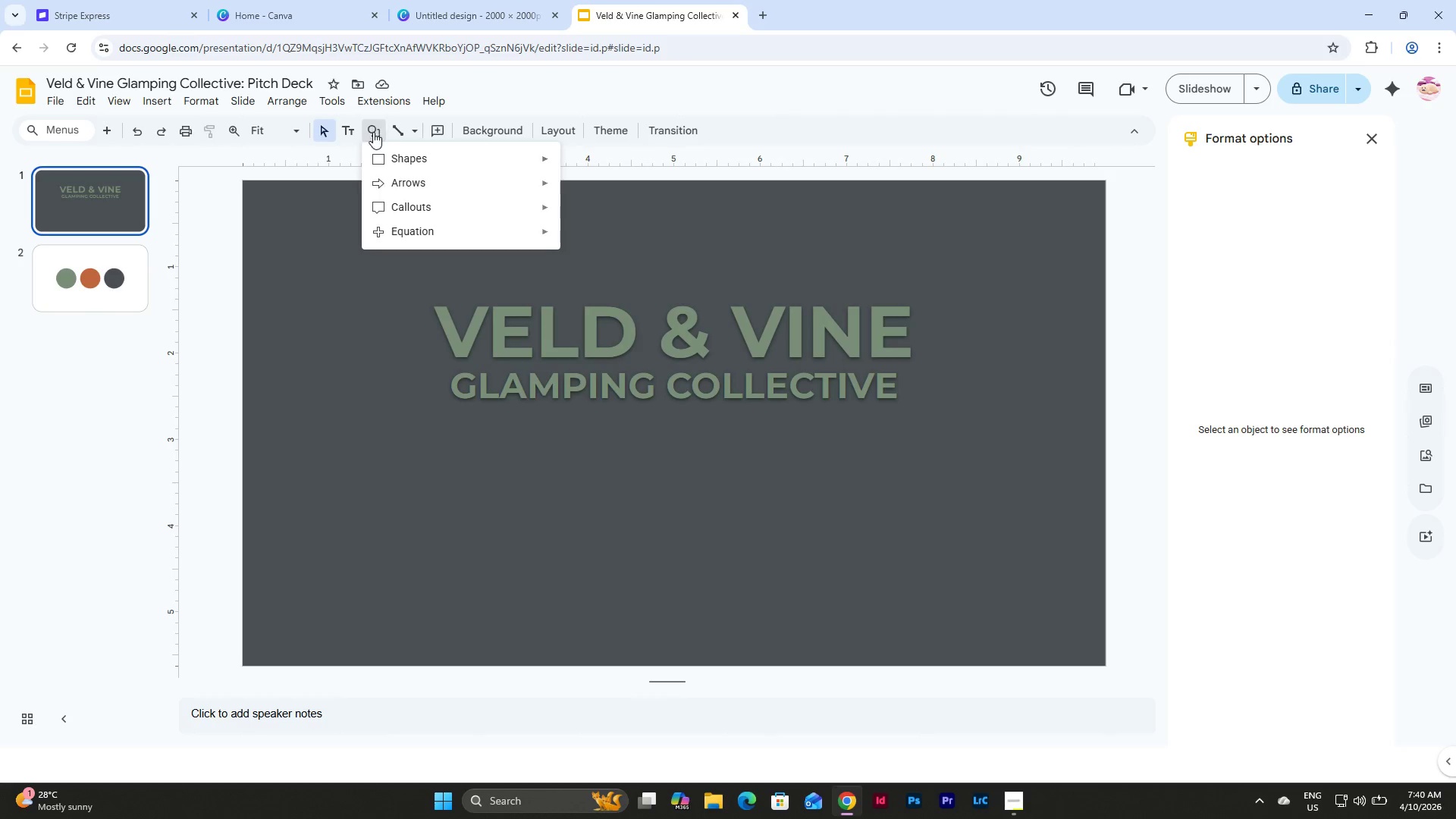 
left_click([454, 163])
 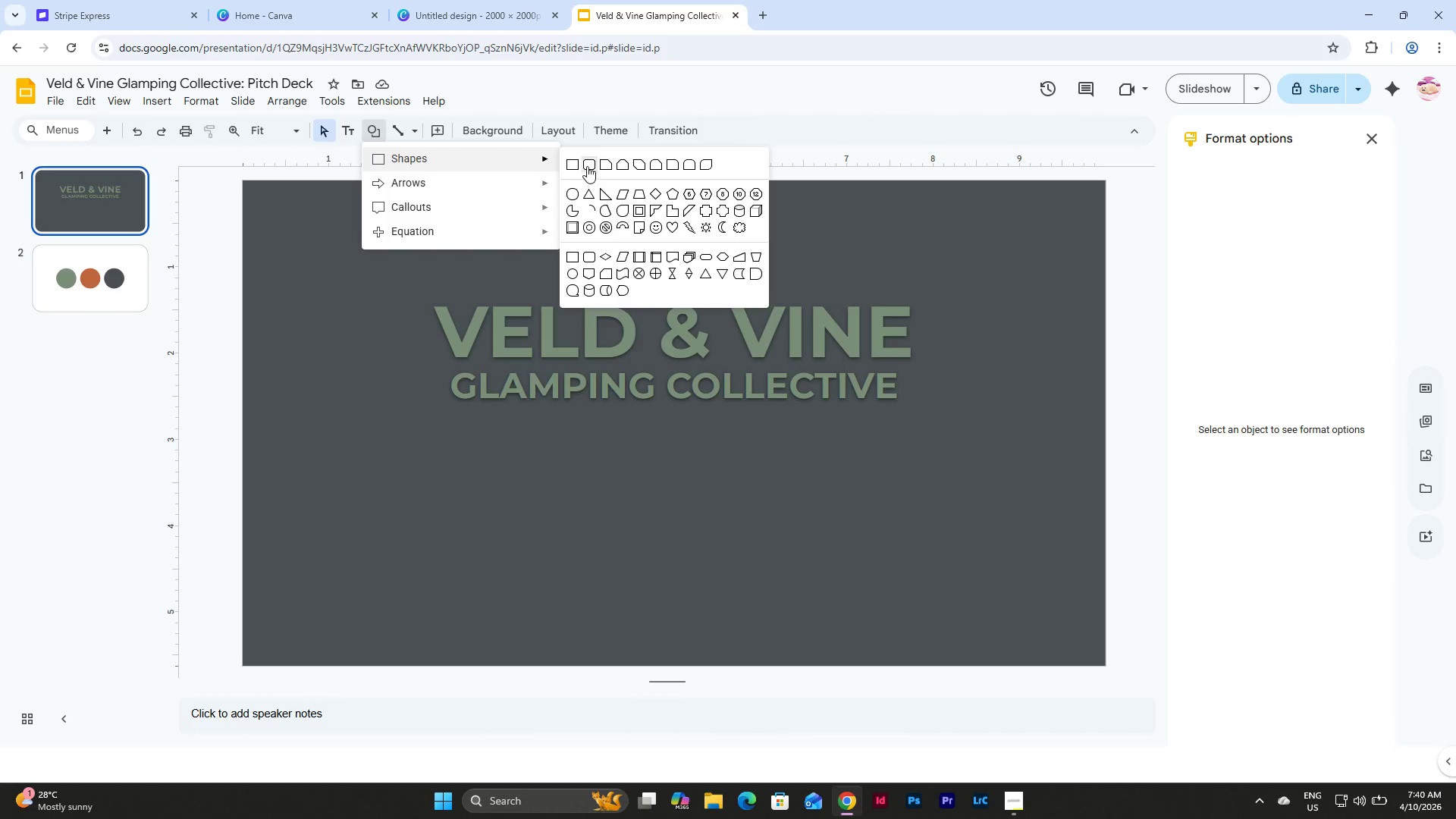 
left_click([579, 165])
 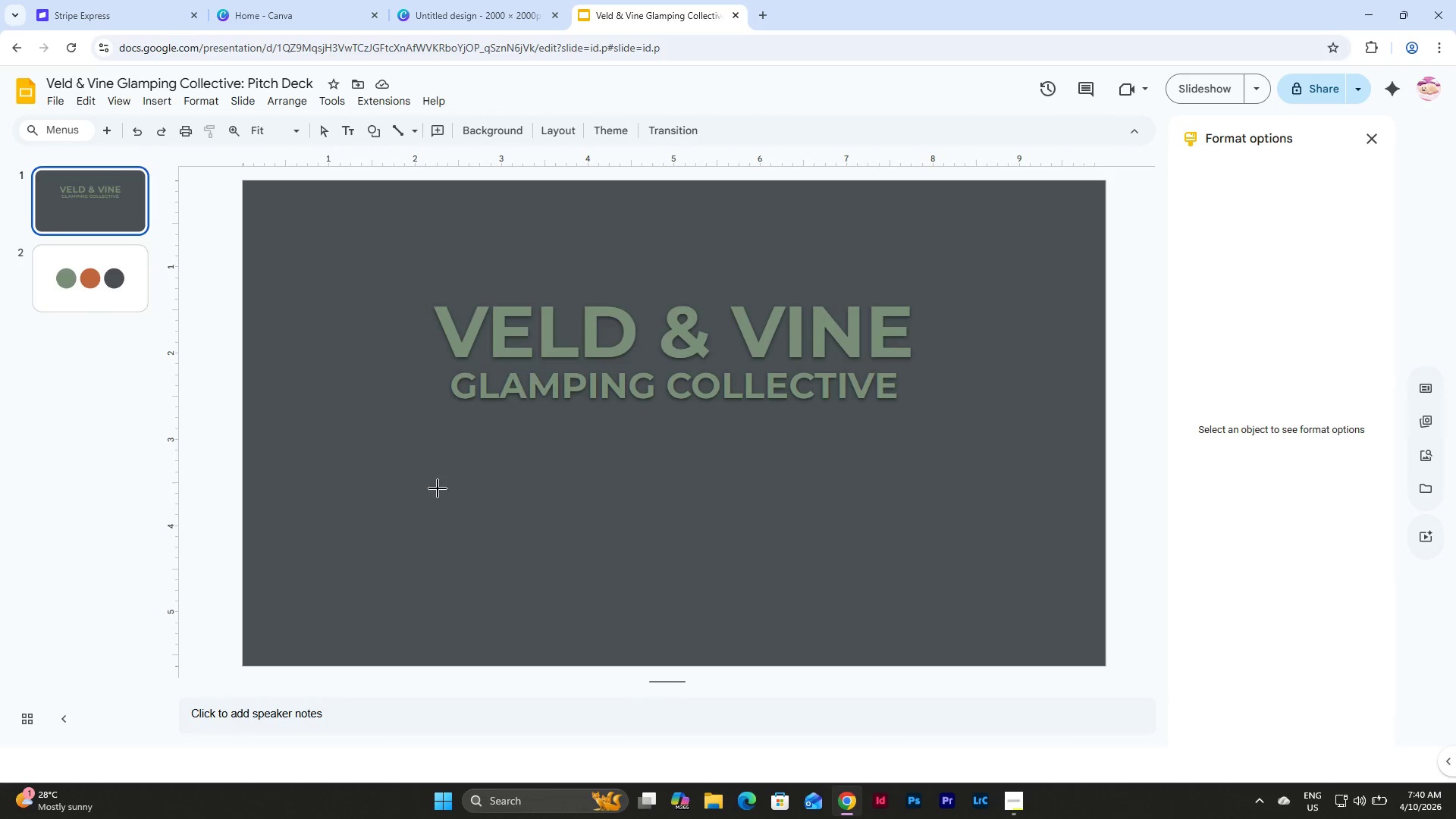 
left_click_drag(start_coordinate=[364, 432], to_coordinate=[1018, 439])
 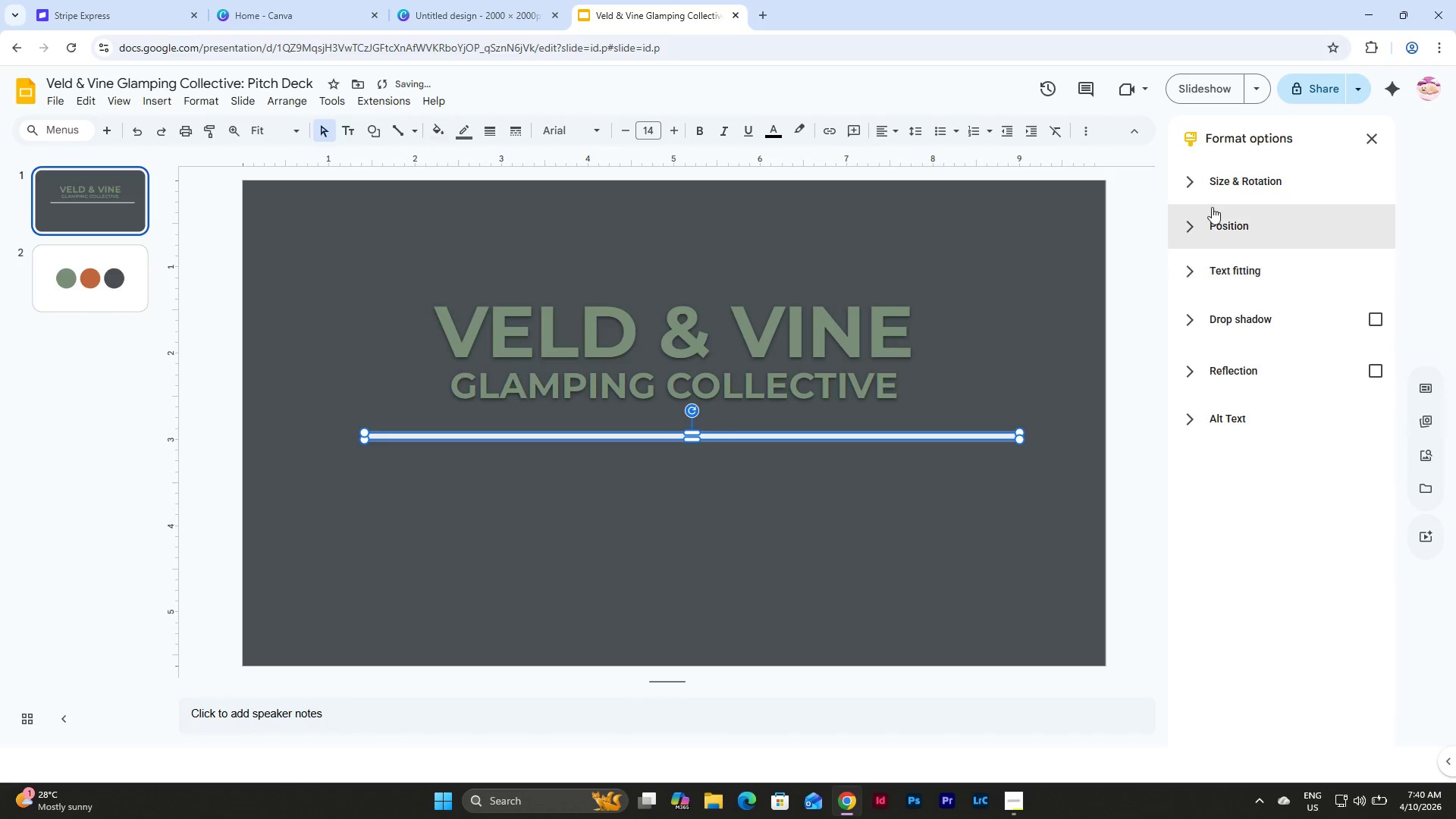 
left_click([1190, 184])
 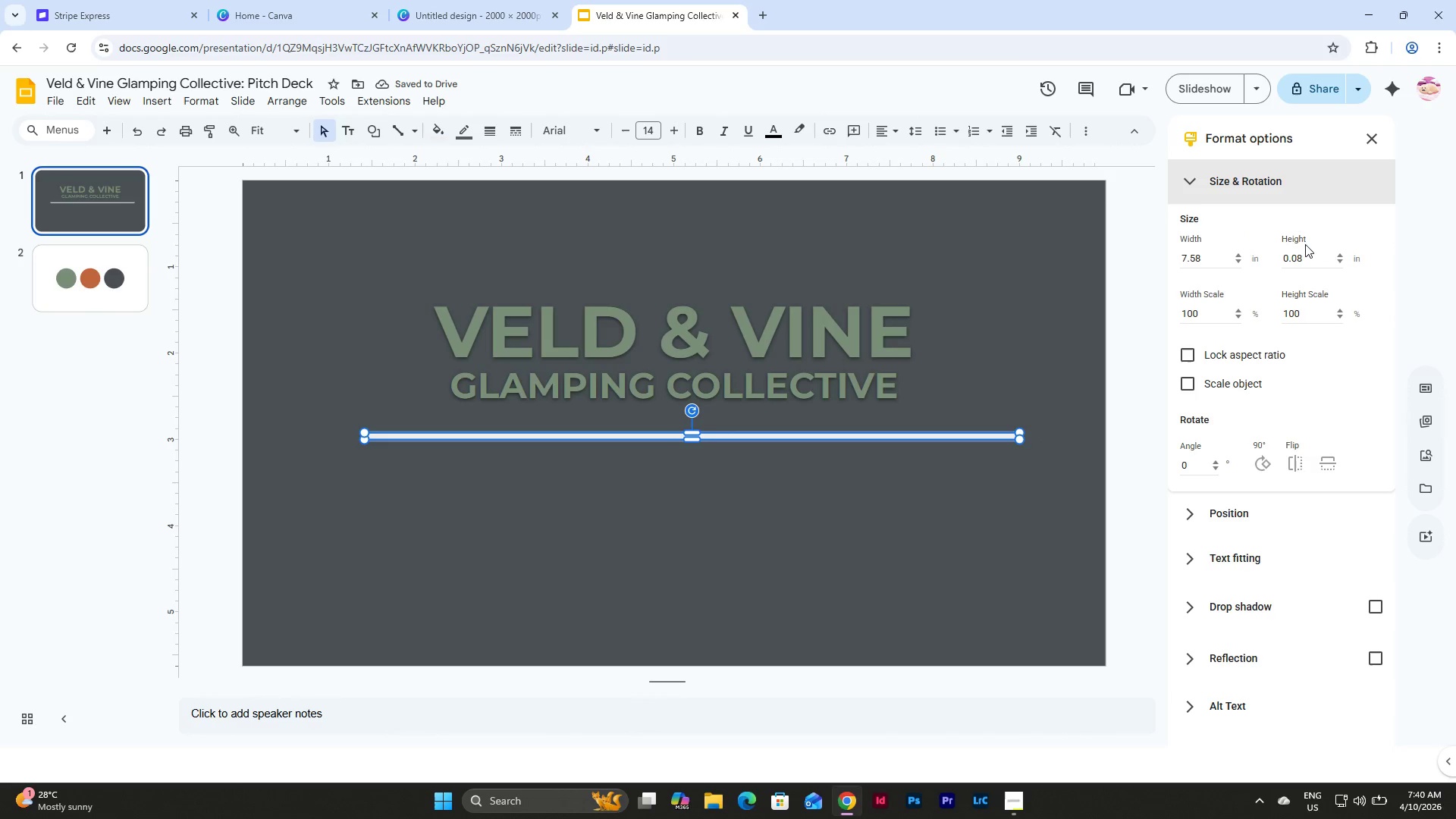 
left_click_drag(start_coordinate=[1313, 263], to_coordinate=[1266, 265])
 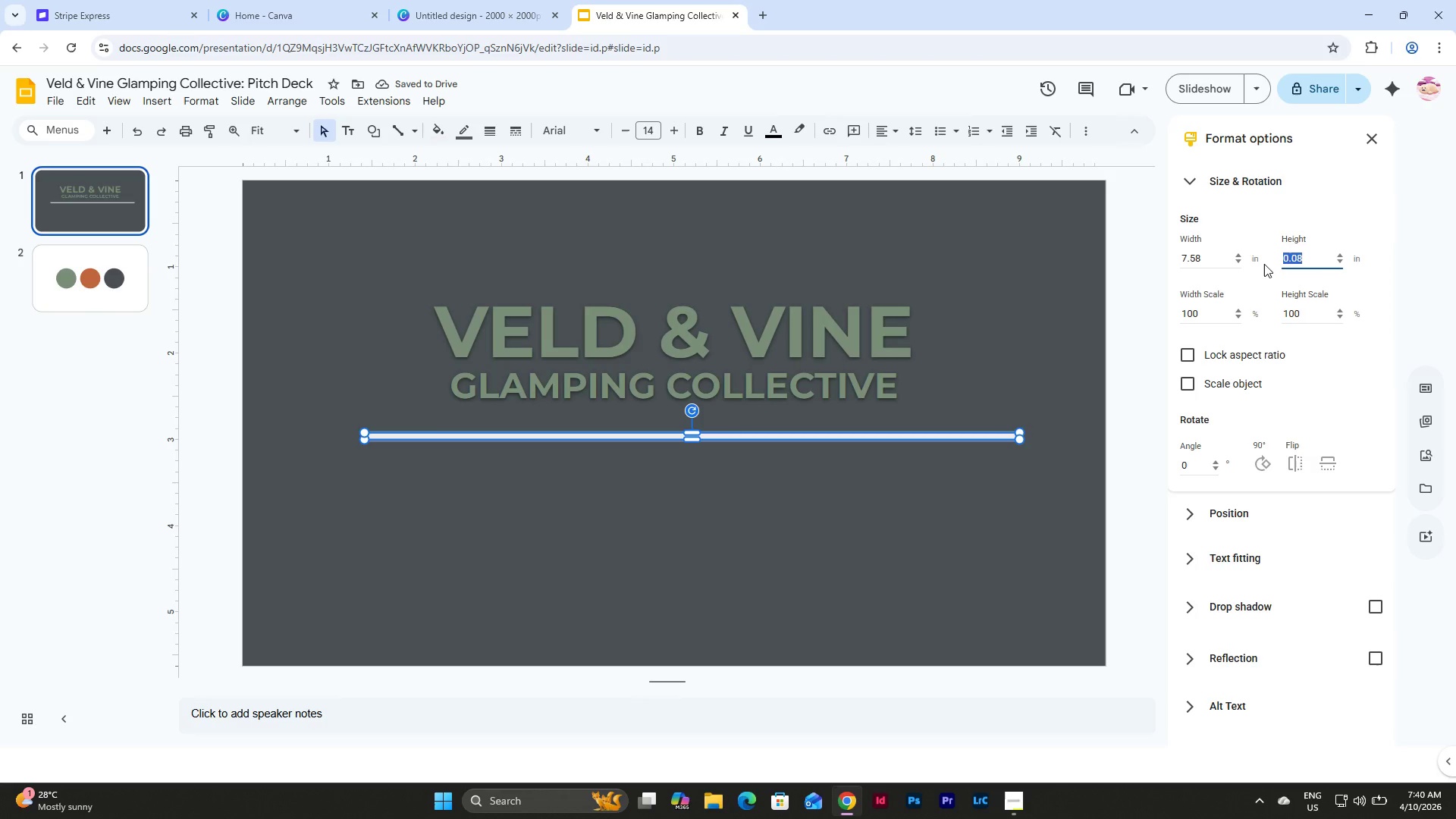 
key(Numpad0)
 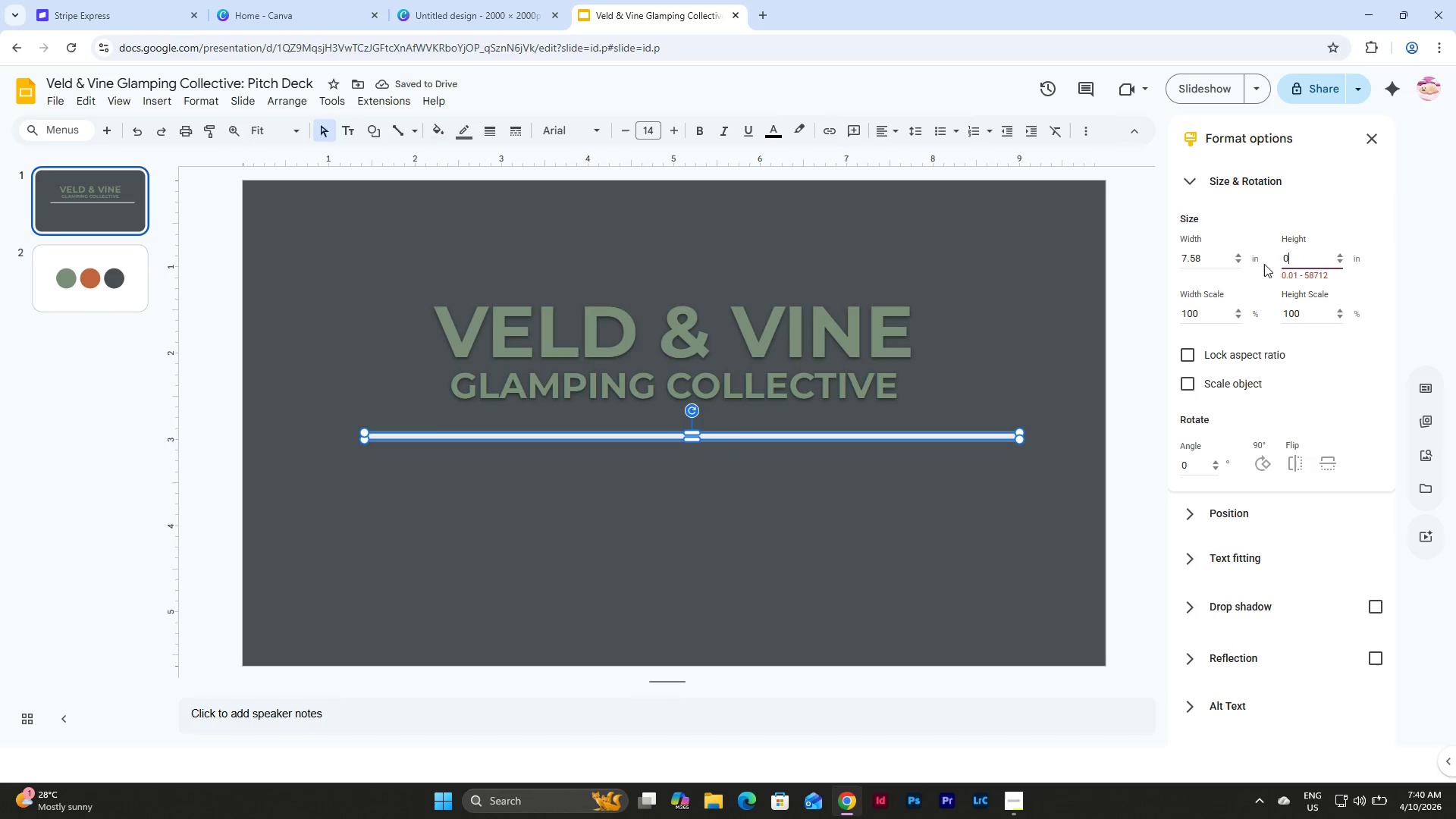 
key(NumpadDecimal)
 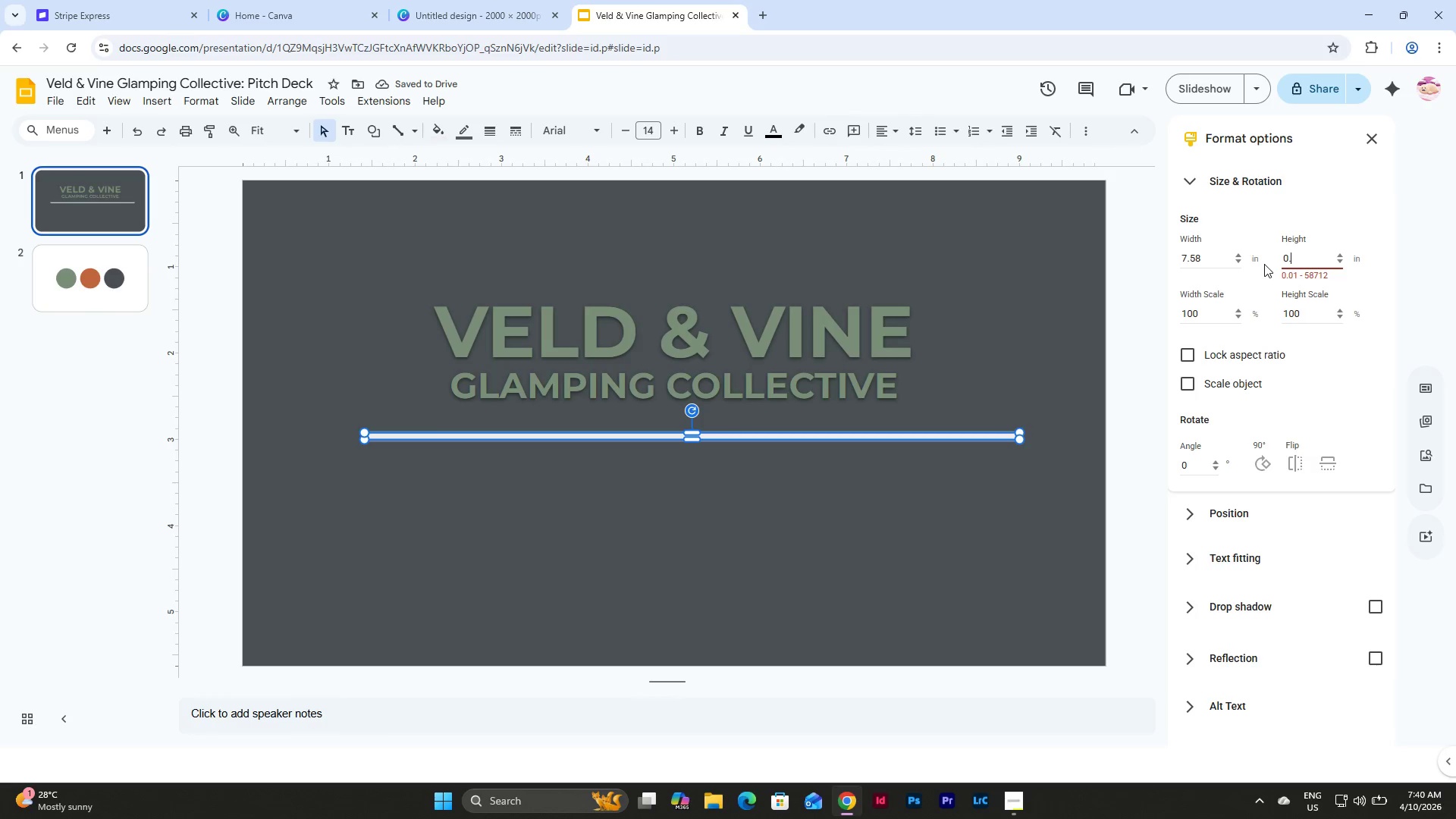 
key(Numpad0)
 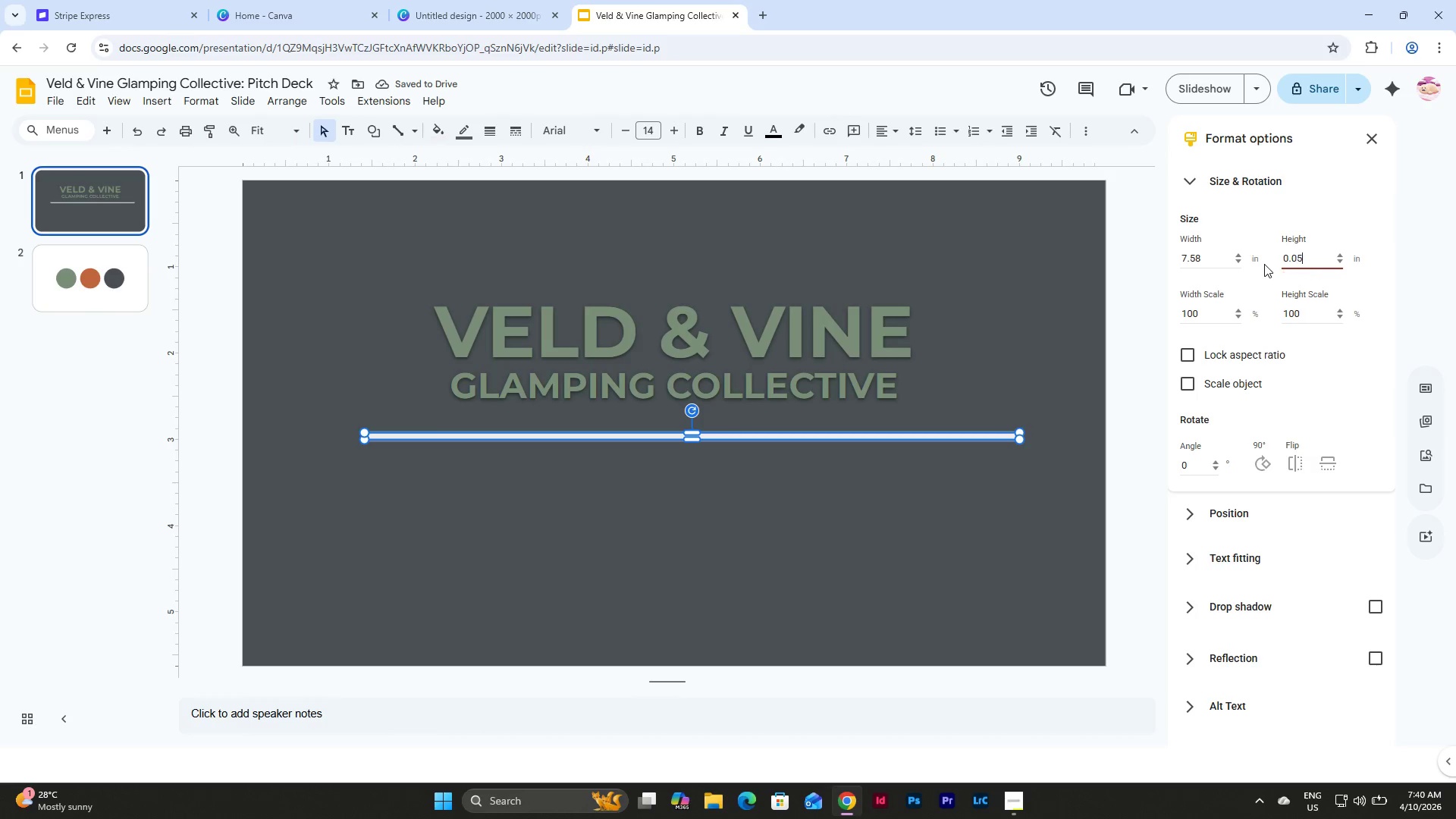 
key(Numpad5)
 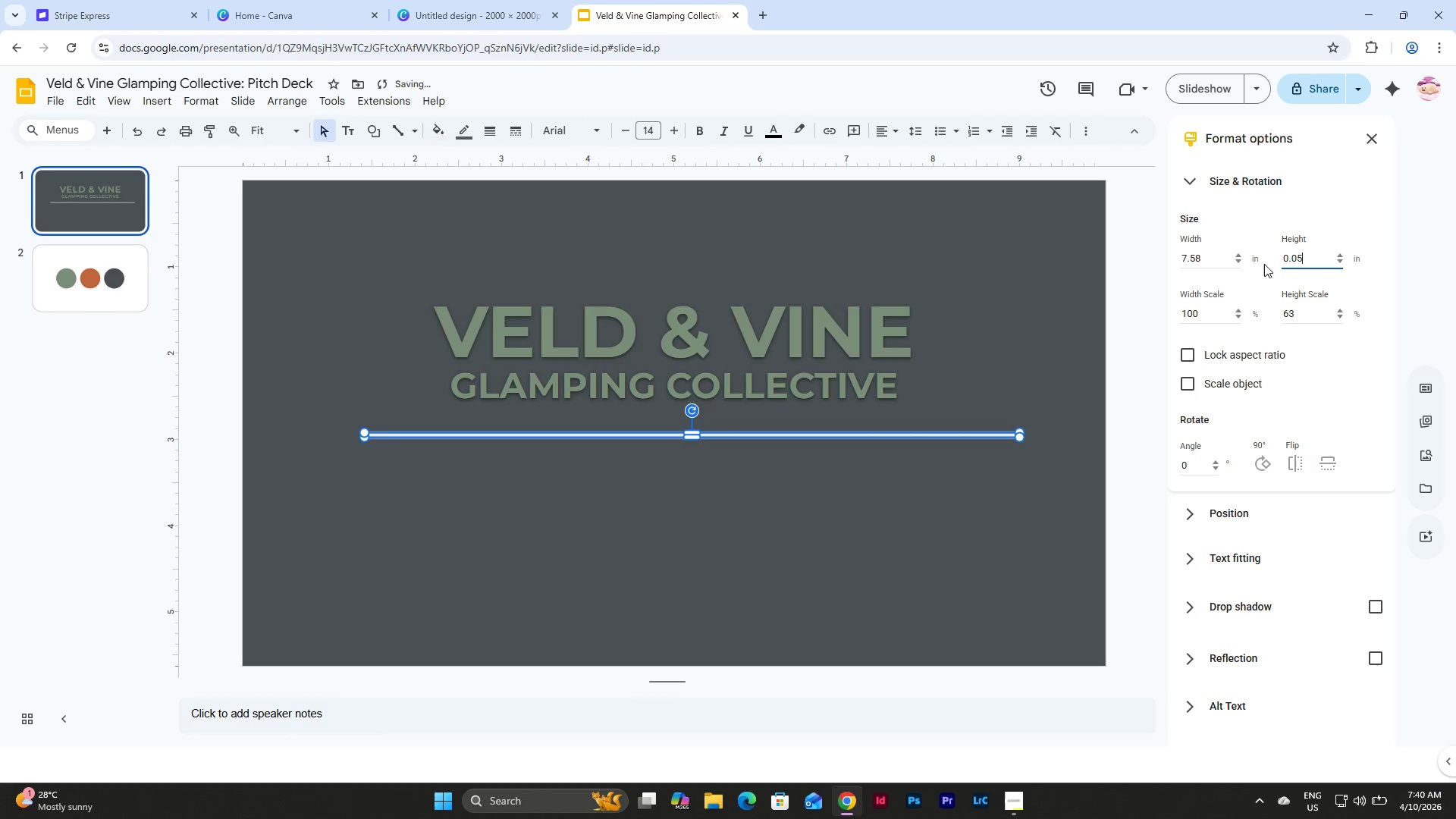 
key(NumpadEnter)
 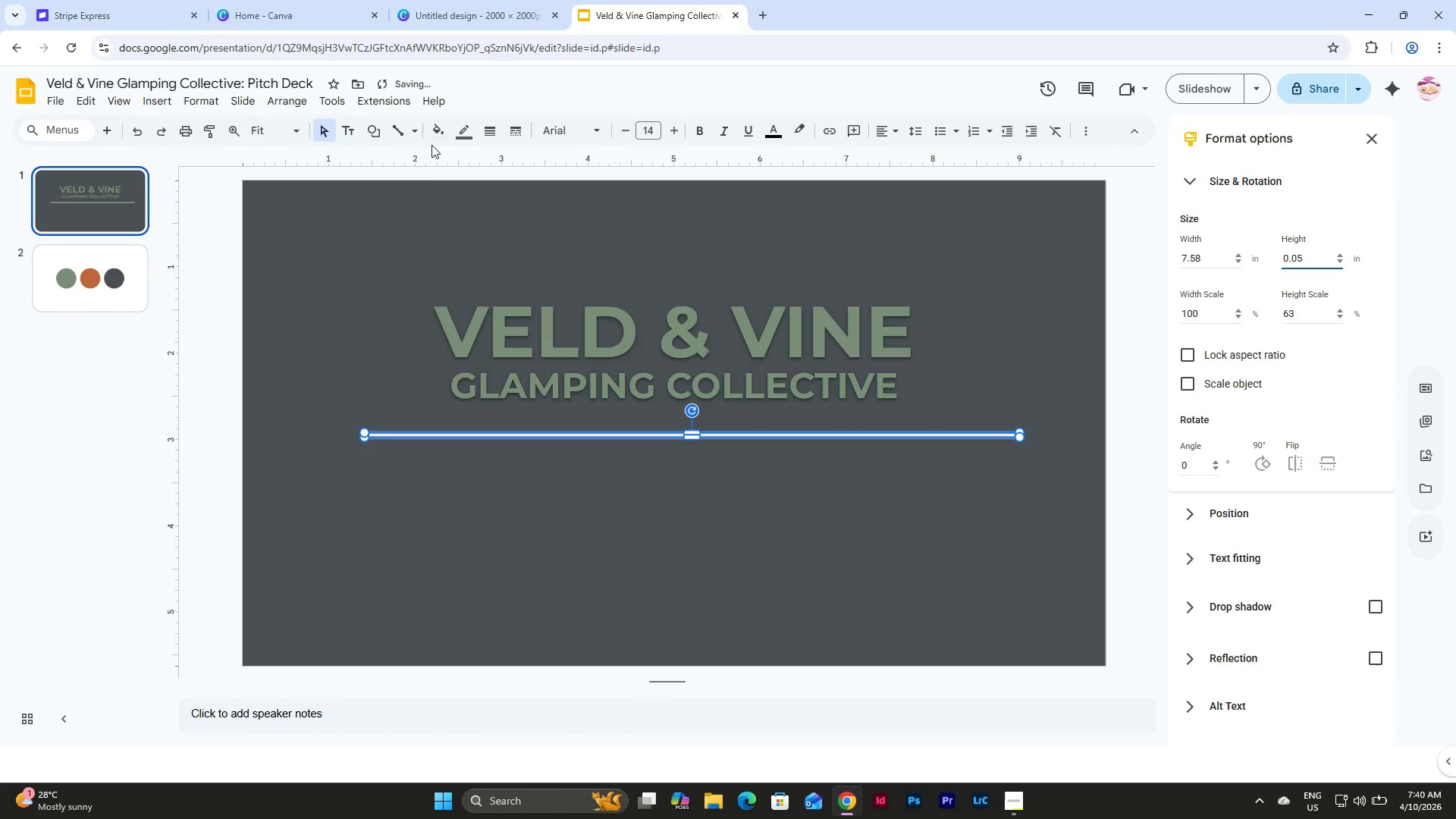 
left_click([463, 131])
 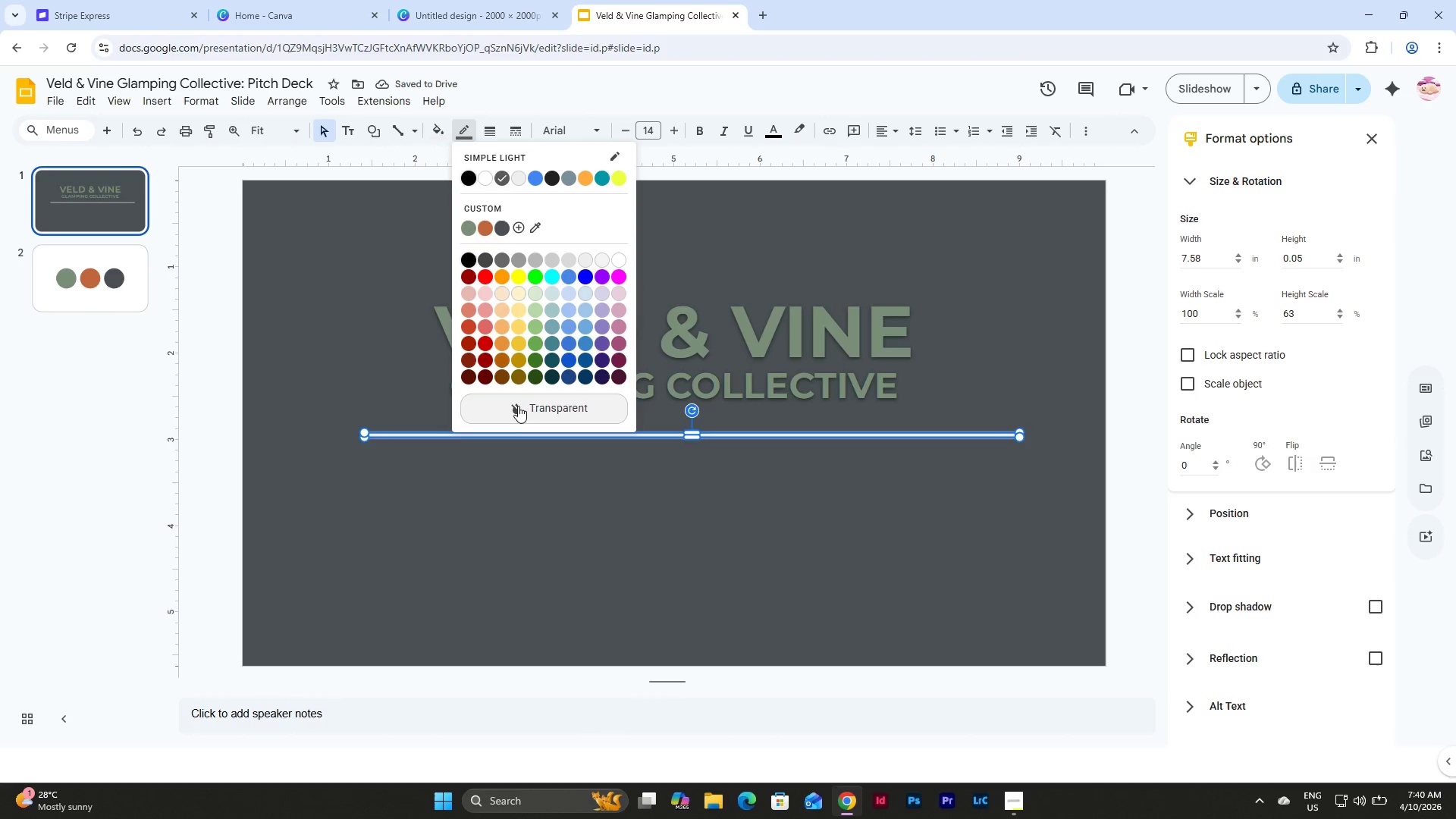 
left_click([522, 413])
 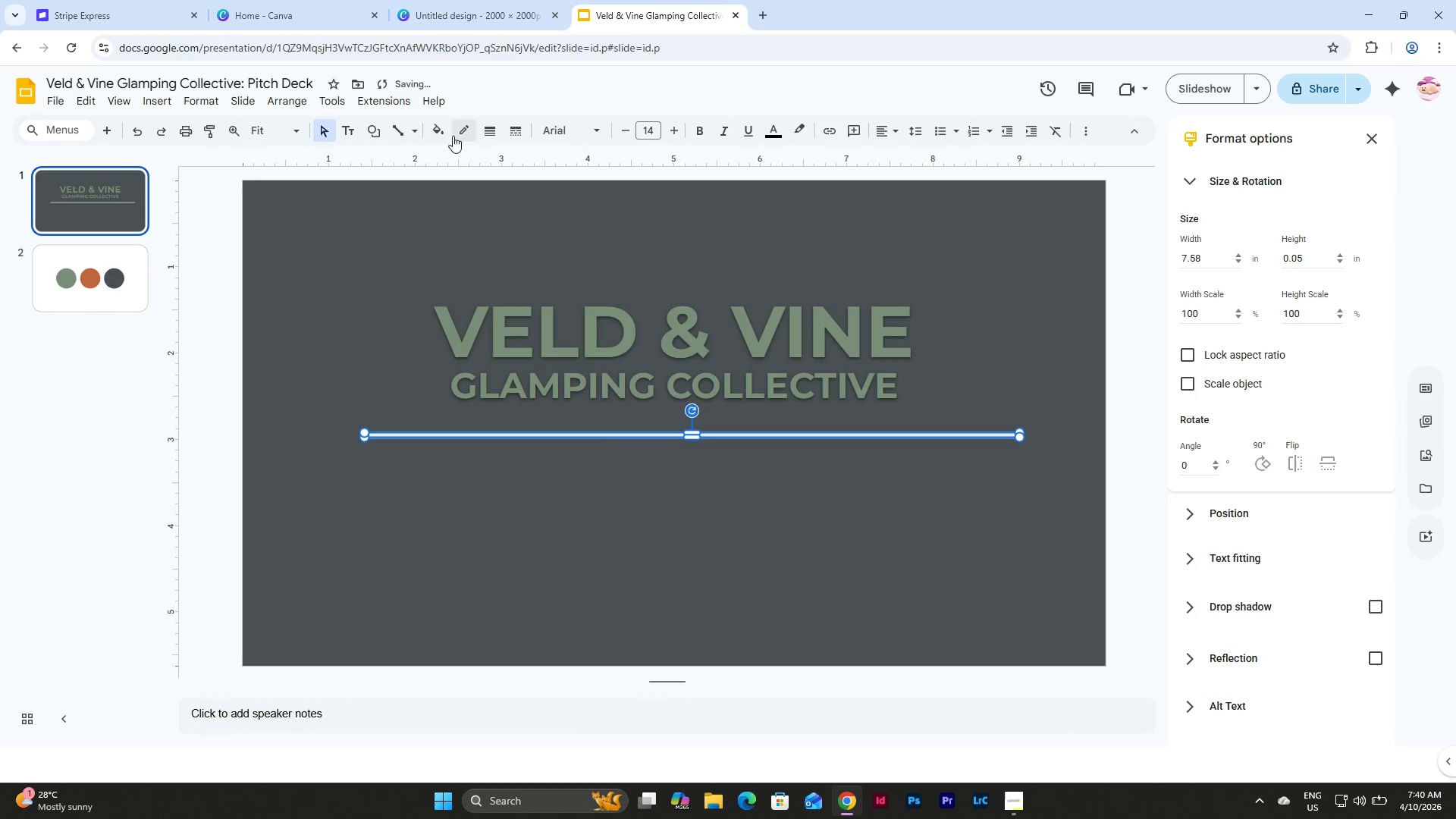 
left_click([435, 124])
 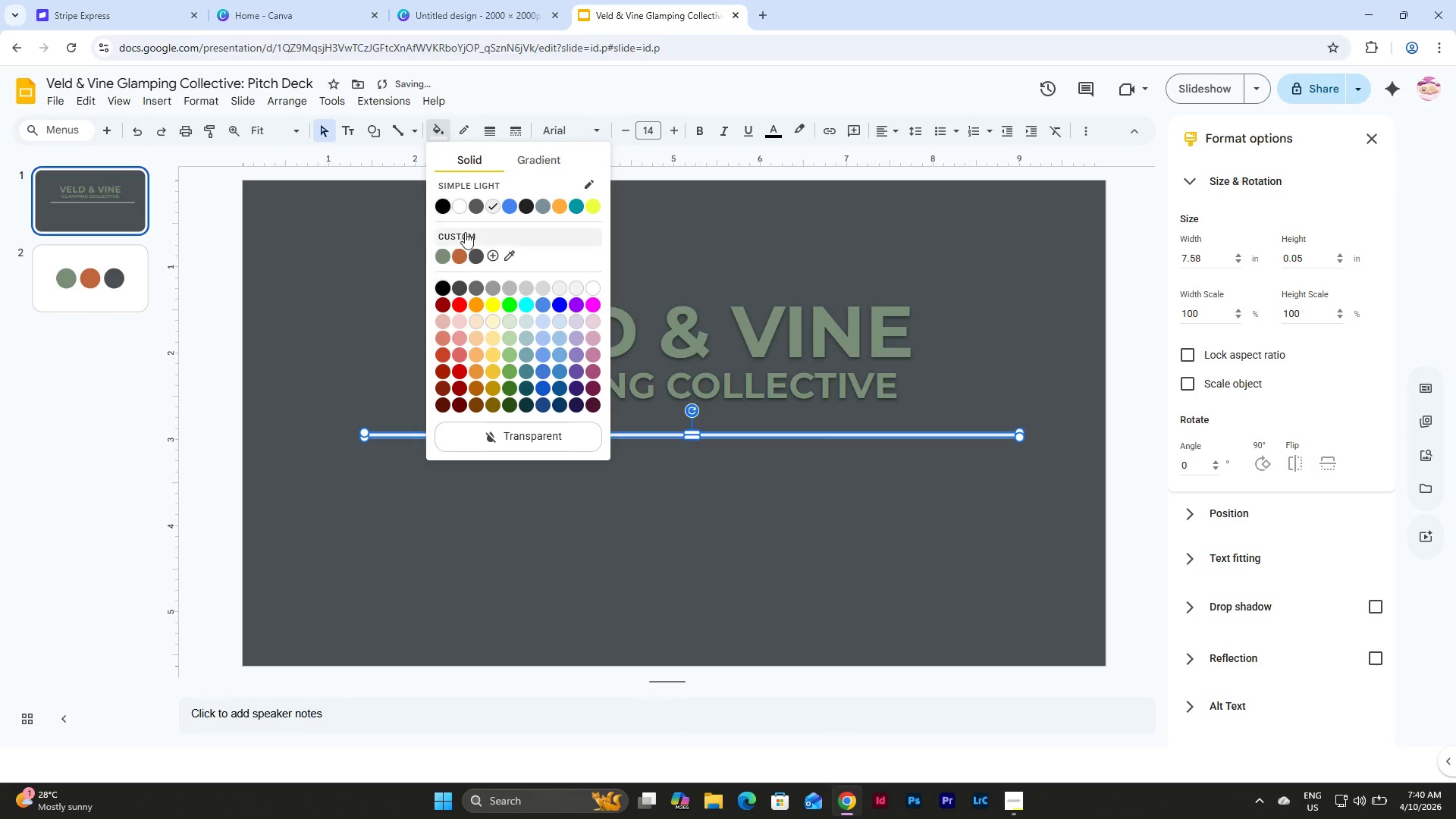 
left_click([462, 255])
 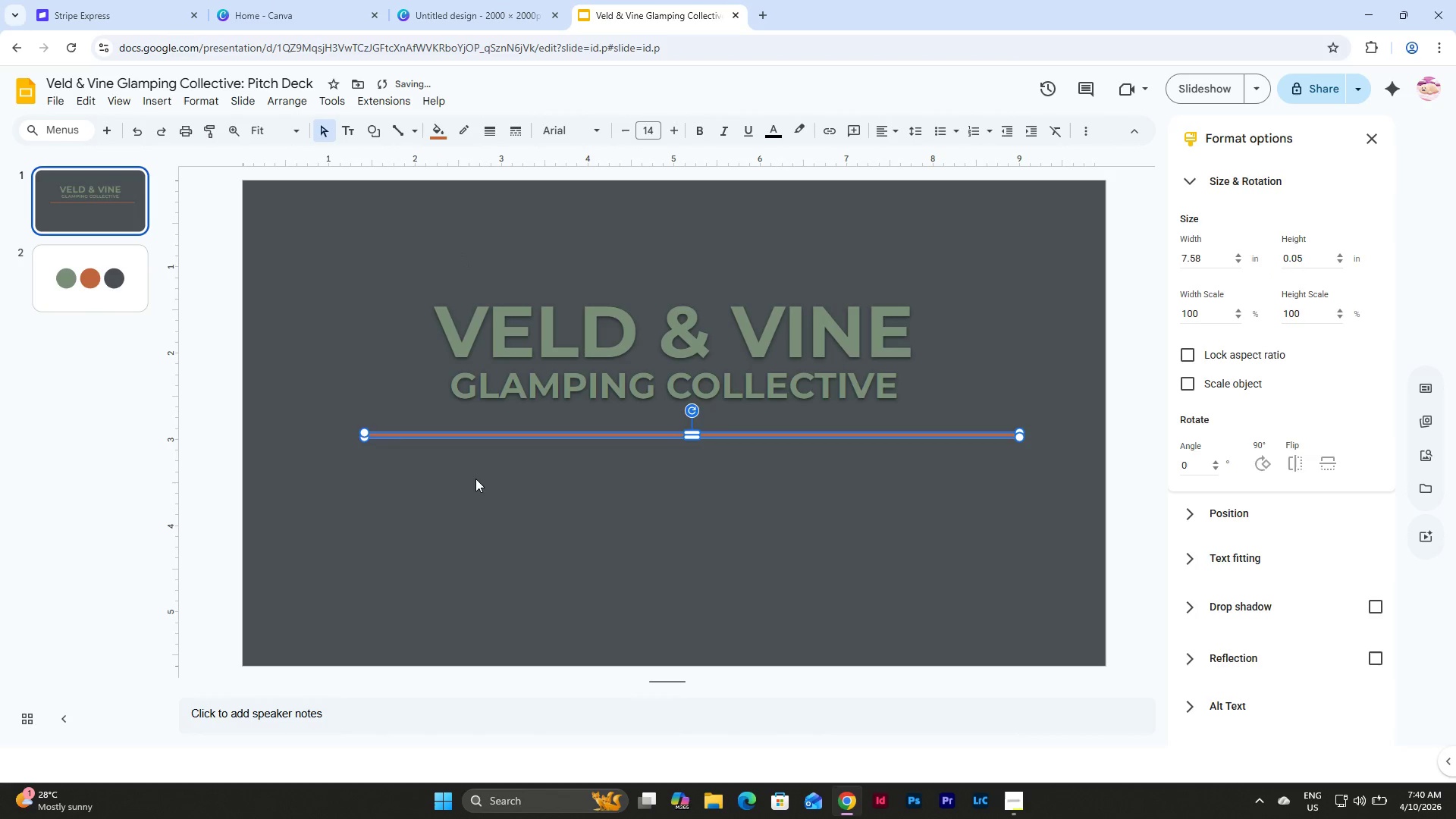 
left_click([480, 489])
 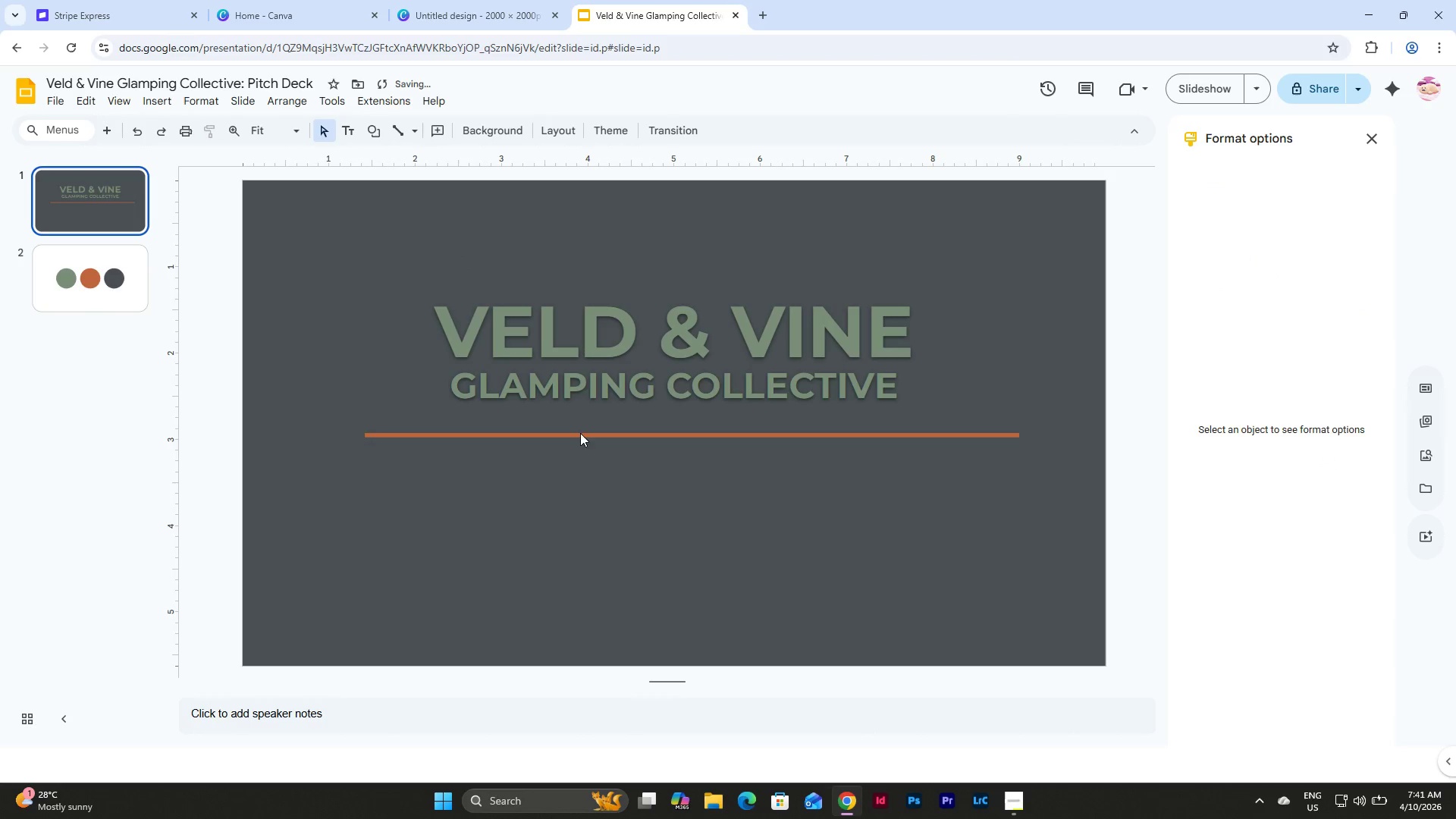 
left_click([580, 437])
 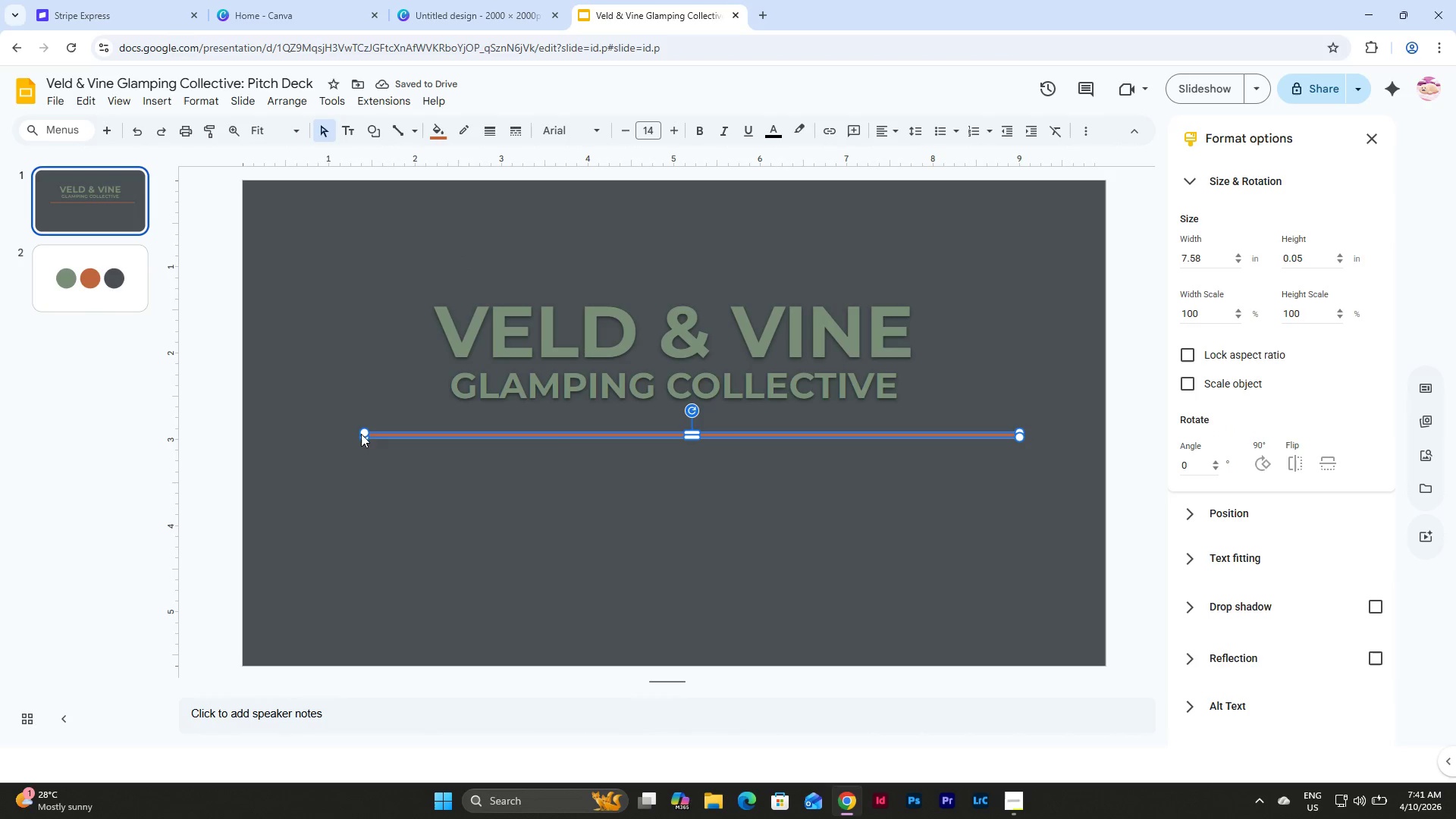 
left_click_drag(start_coordinate=[364, 432], to_coordinate=[284, 432])
 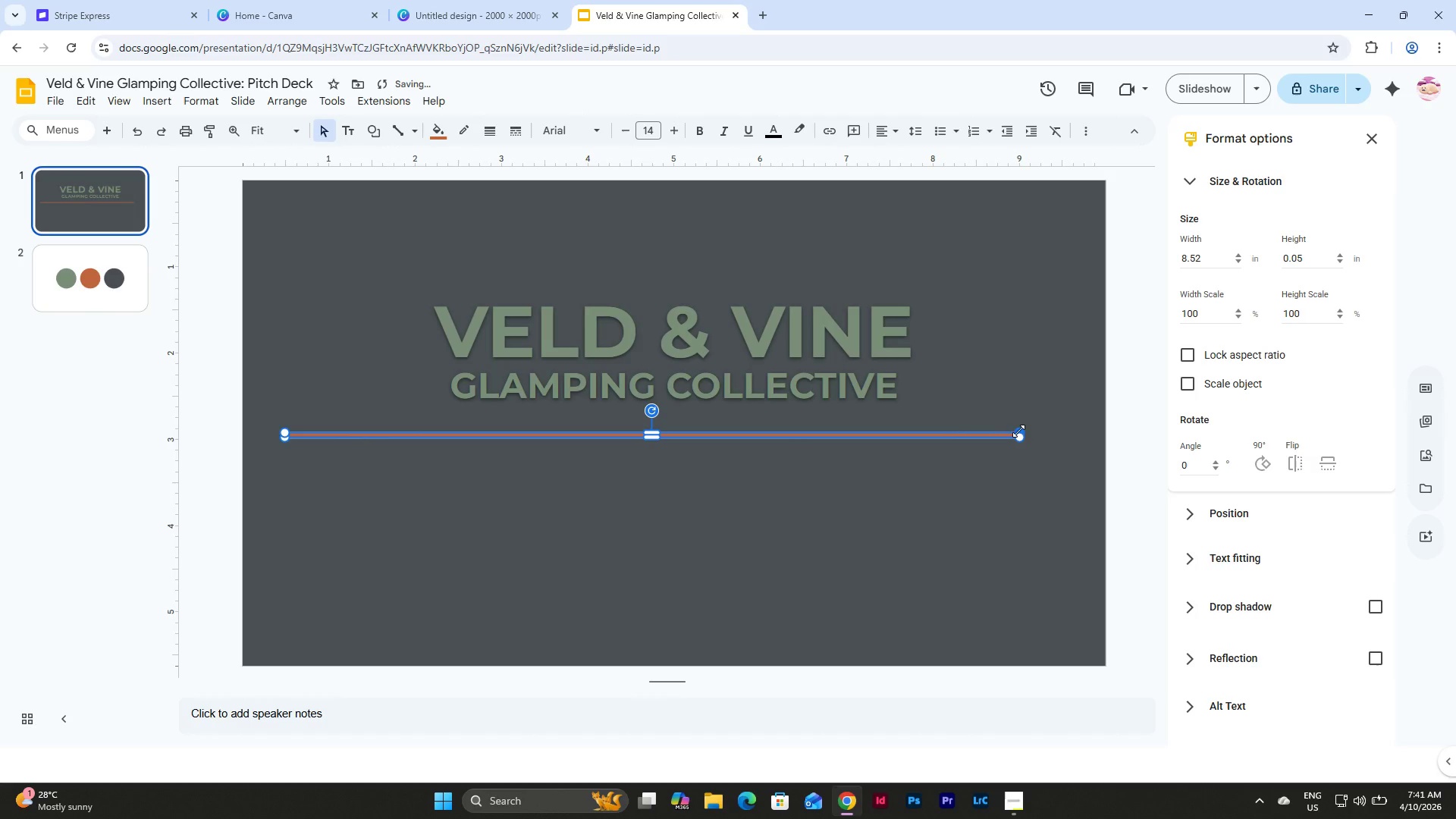 
left_click_drag(start_coordinate=[1020, 431], to_coordinate=[1062, 431])
 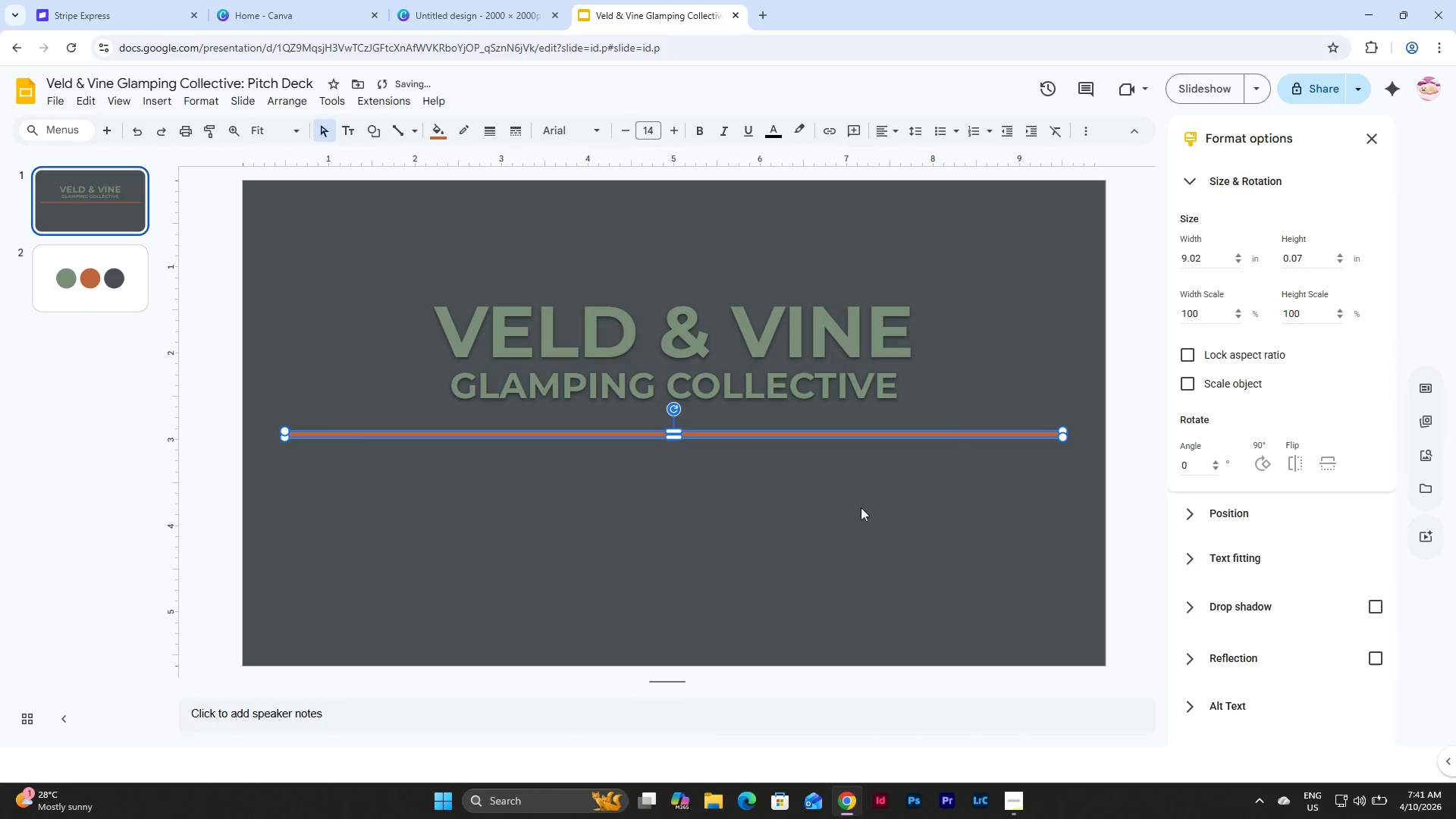 
left_click([855, 507])
 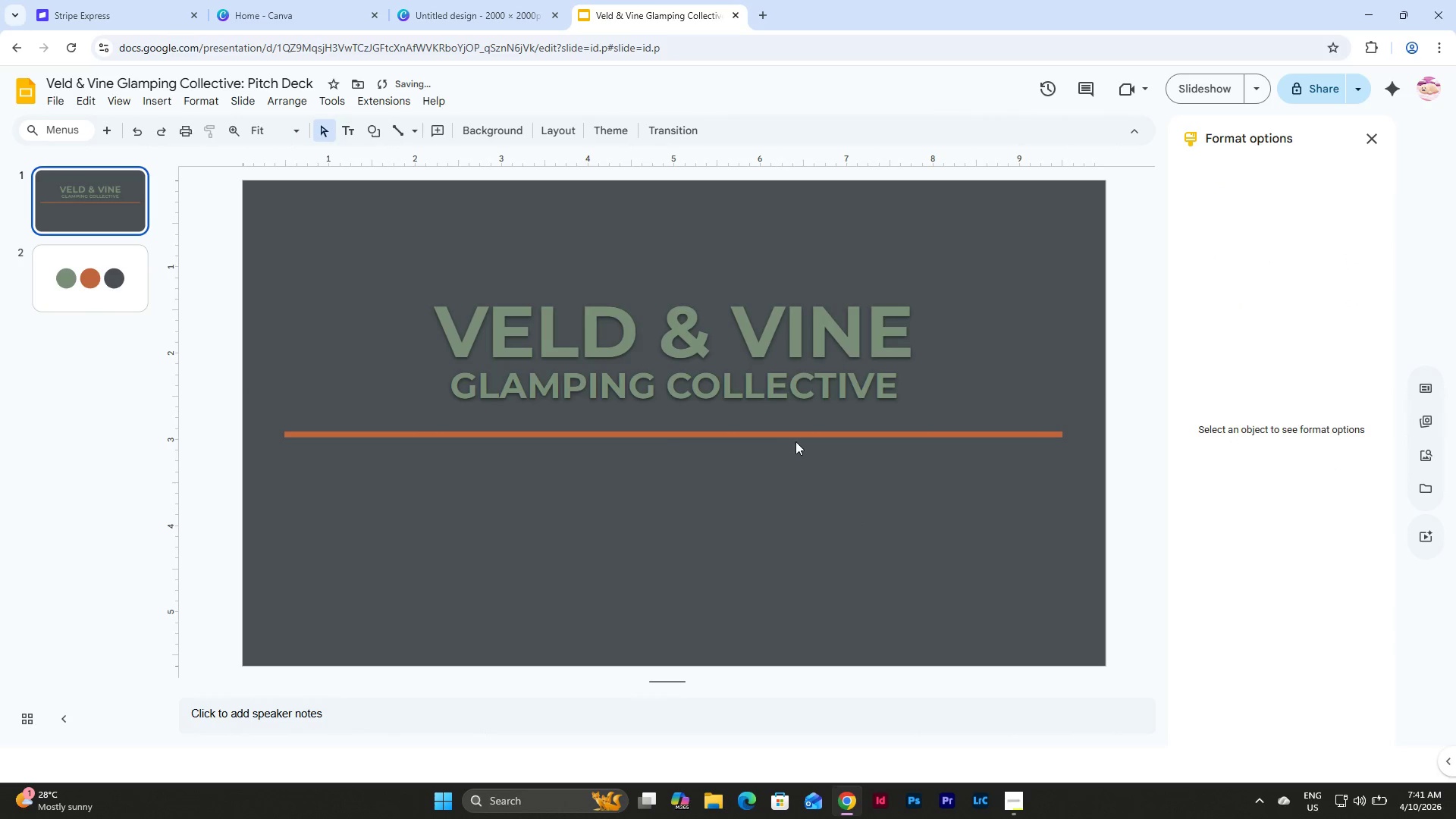 
left_click([800, 432])
 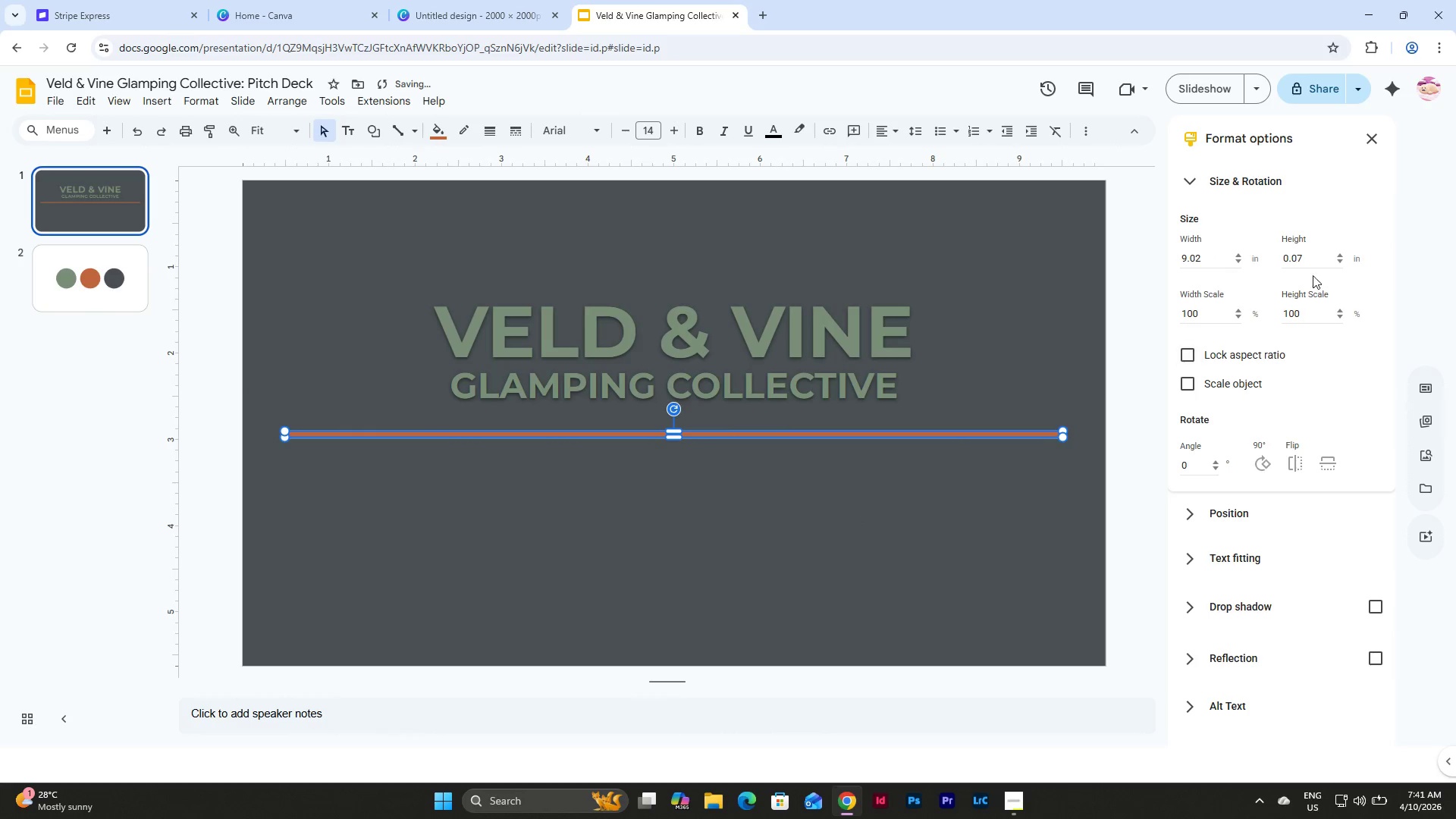 
left_click([1304, 246])
 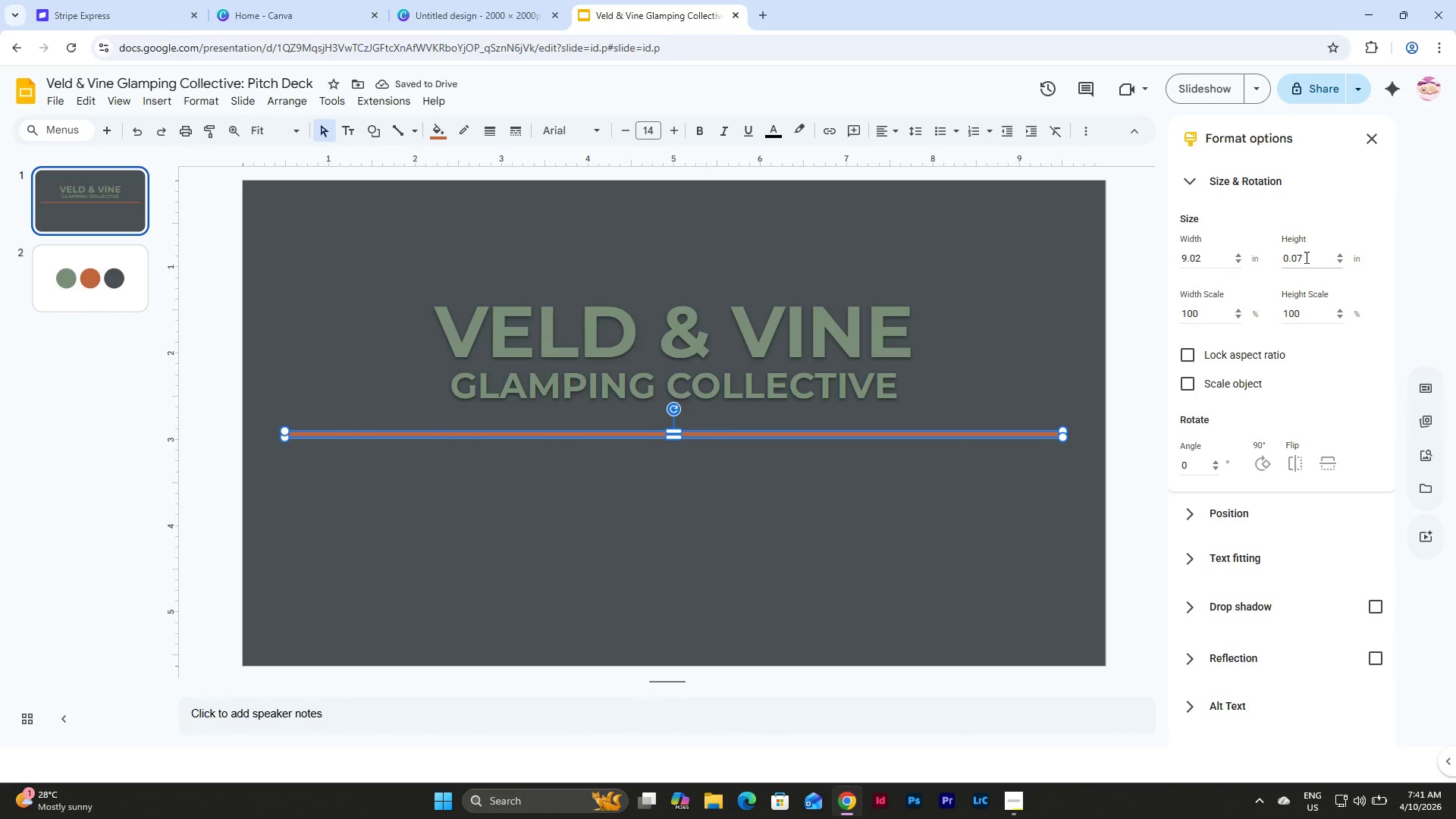 
left_click_drag(start_coordinate=[1305, 257], to_coordinate=[1248, 262])
 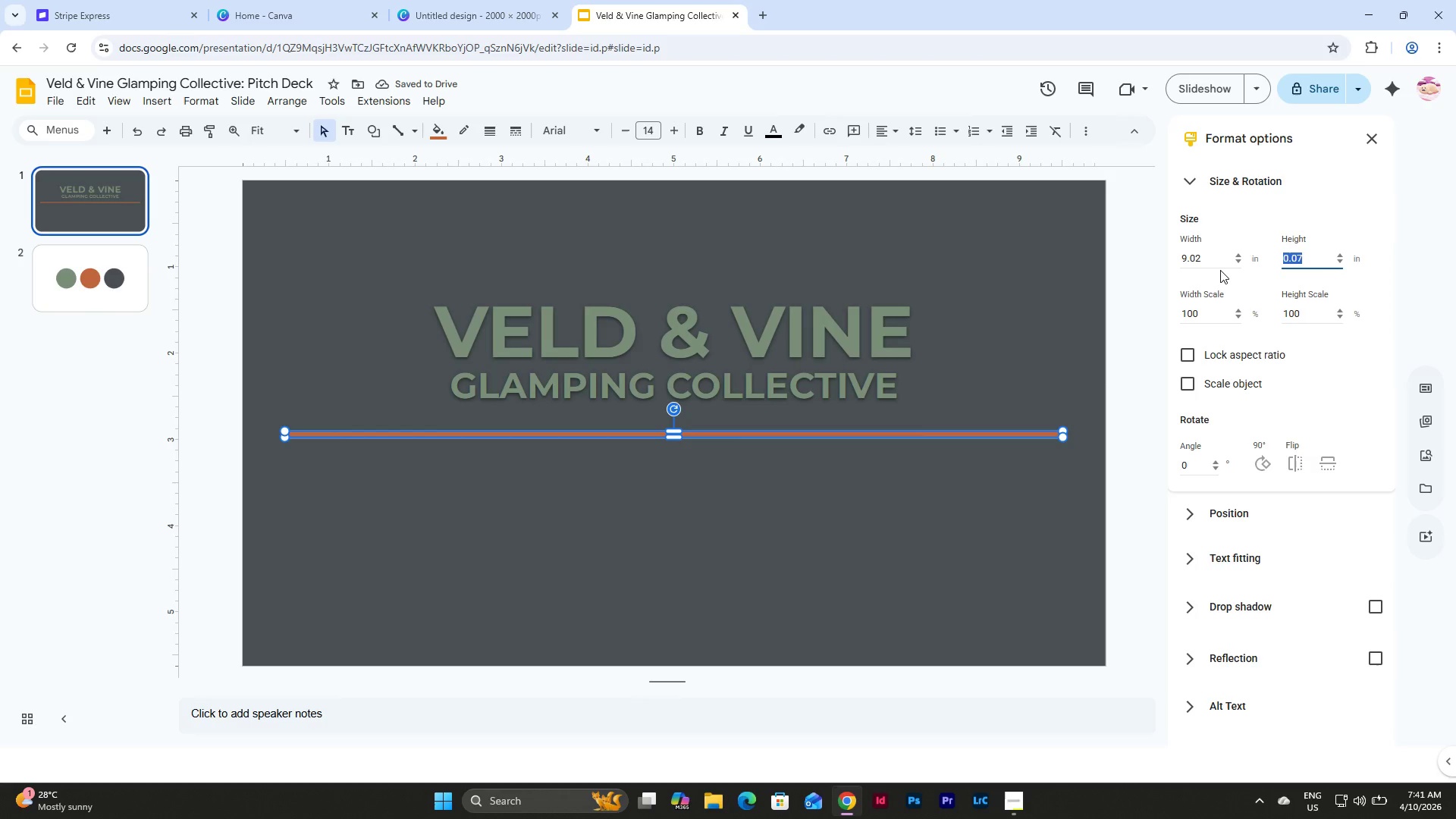 
key(Numpad0)
 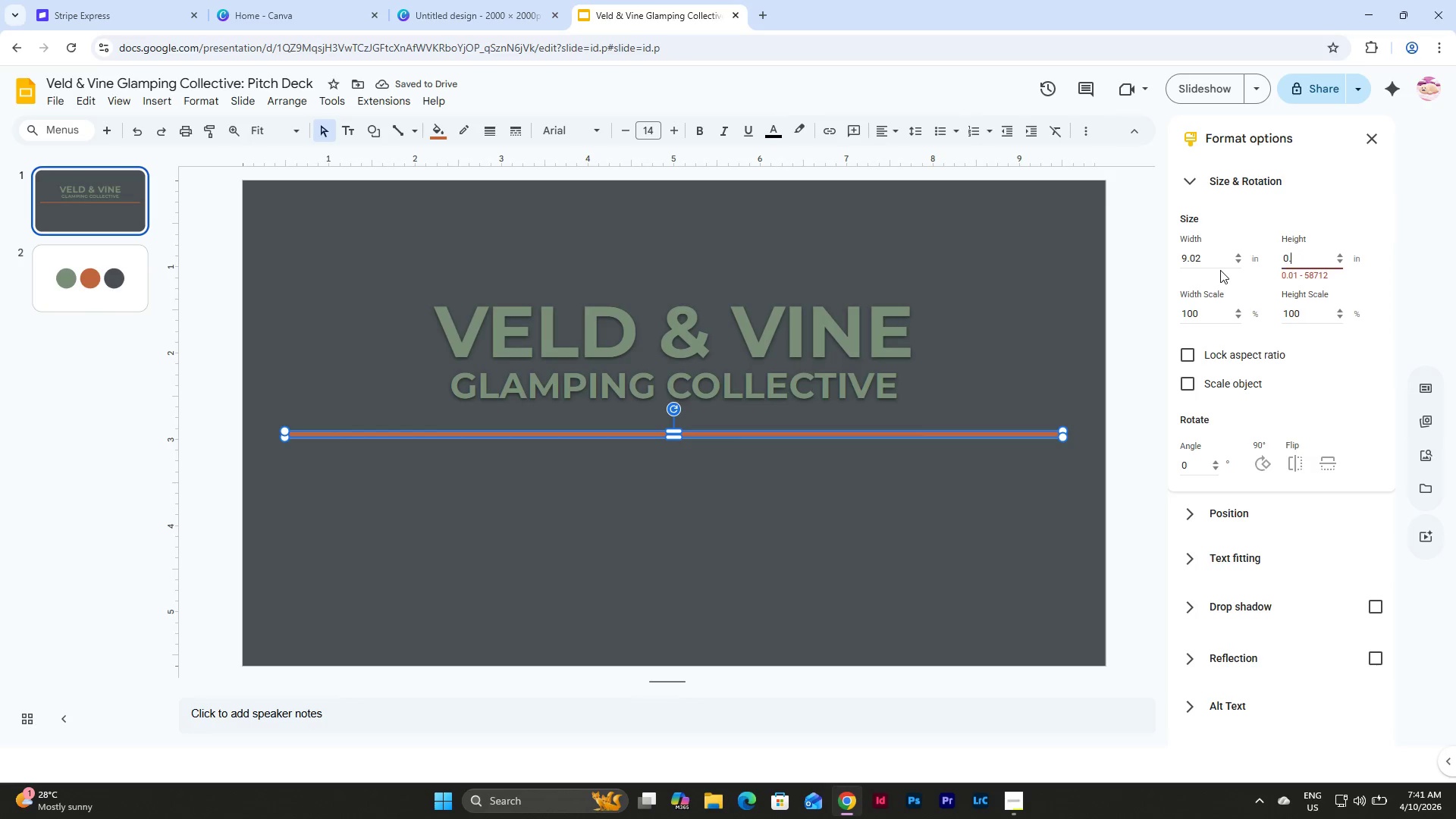 
key(NumpadDecimal)
 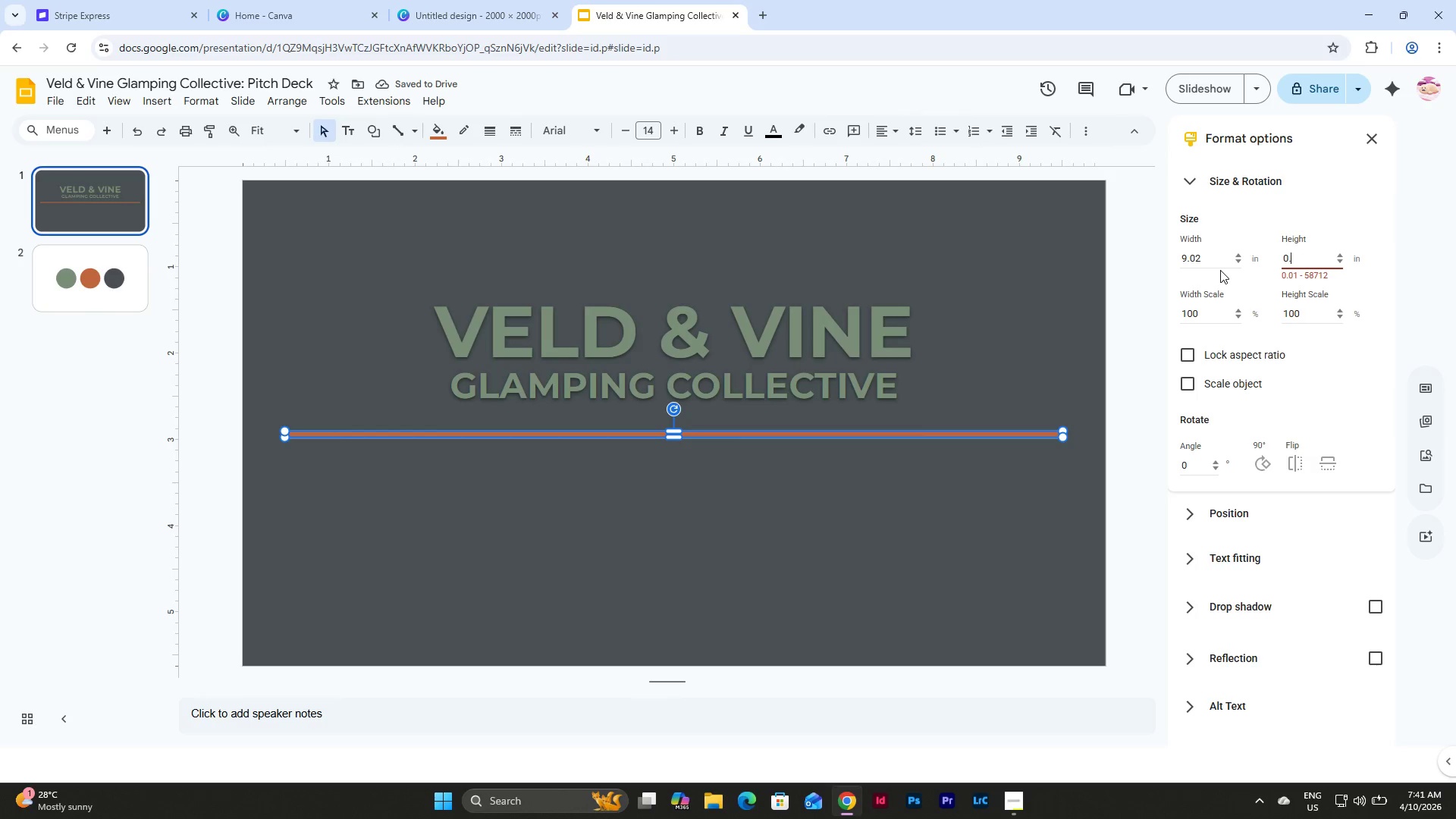 
key(Numpad0)
 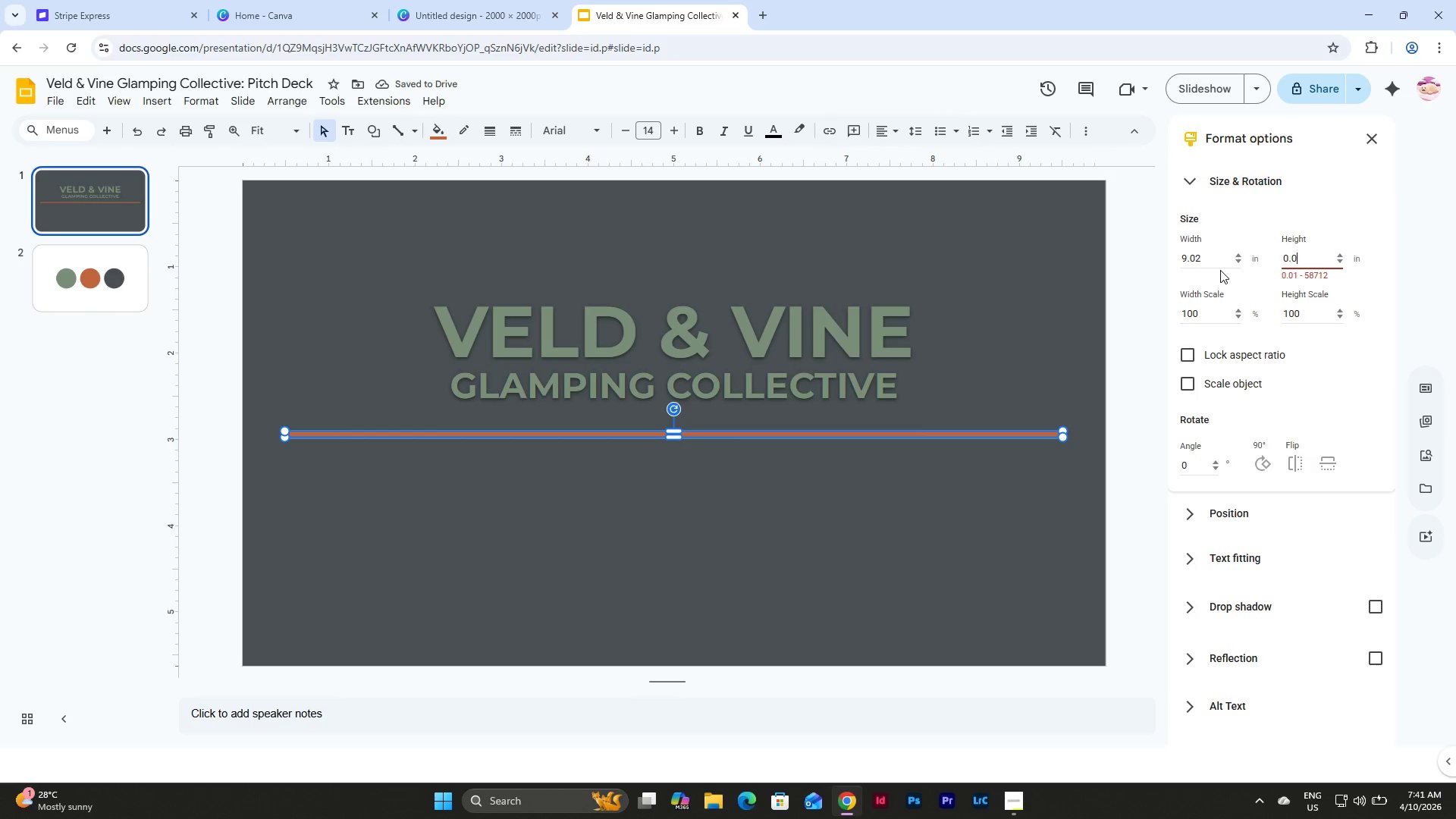 
key(Numpad5)
 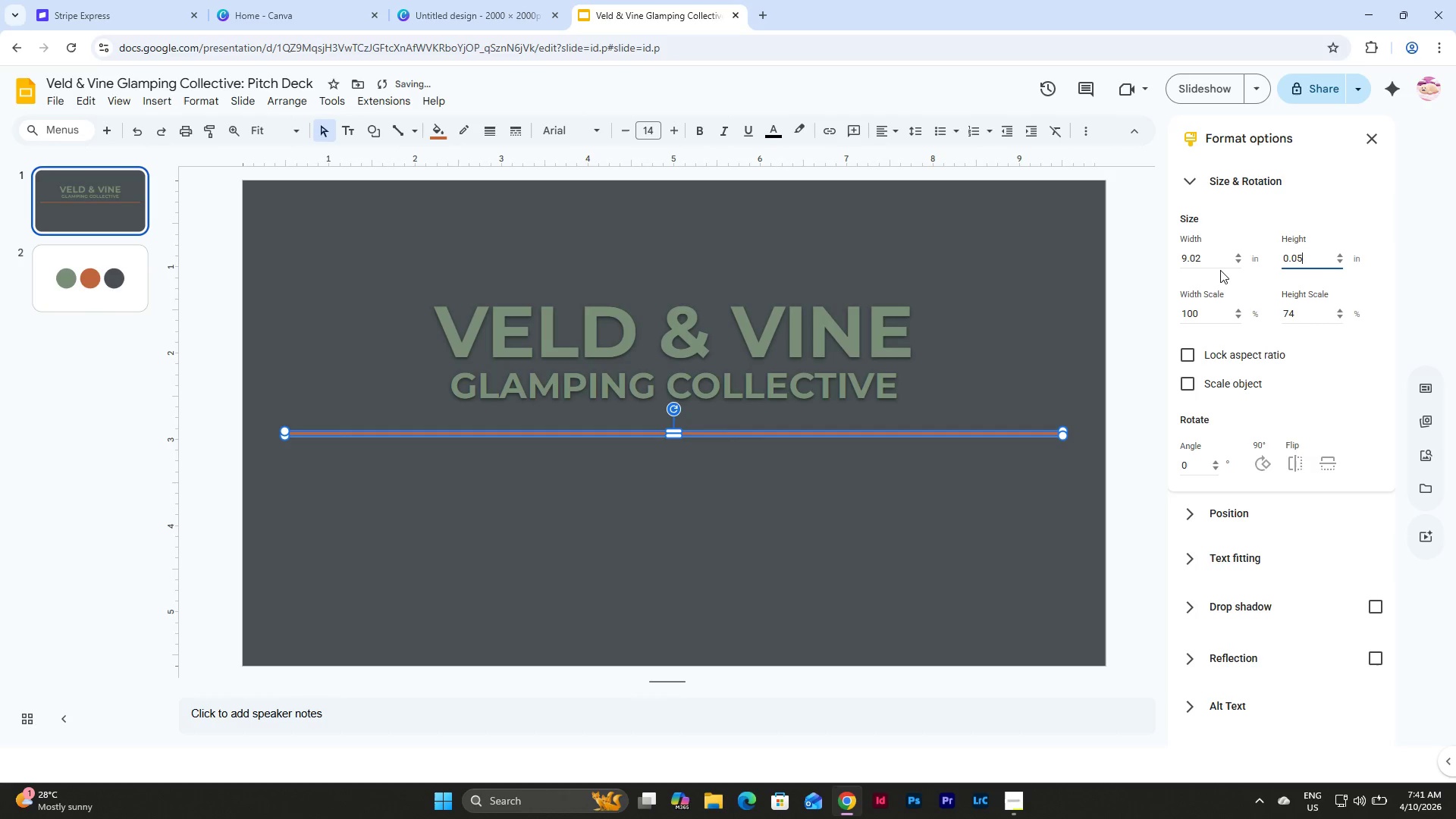 
key(NumpadEnter)
 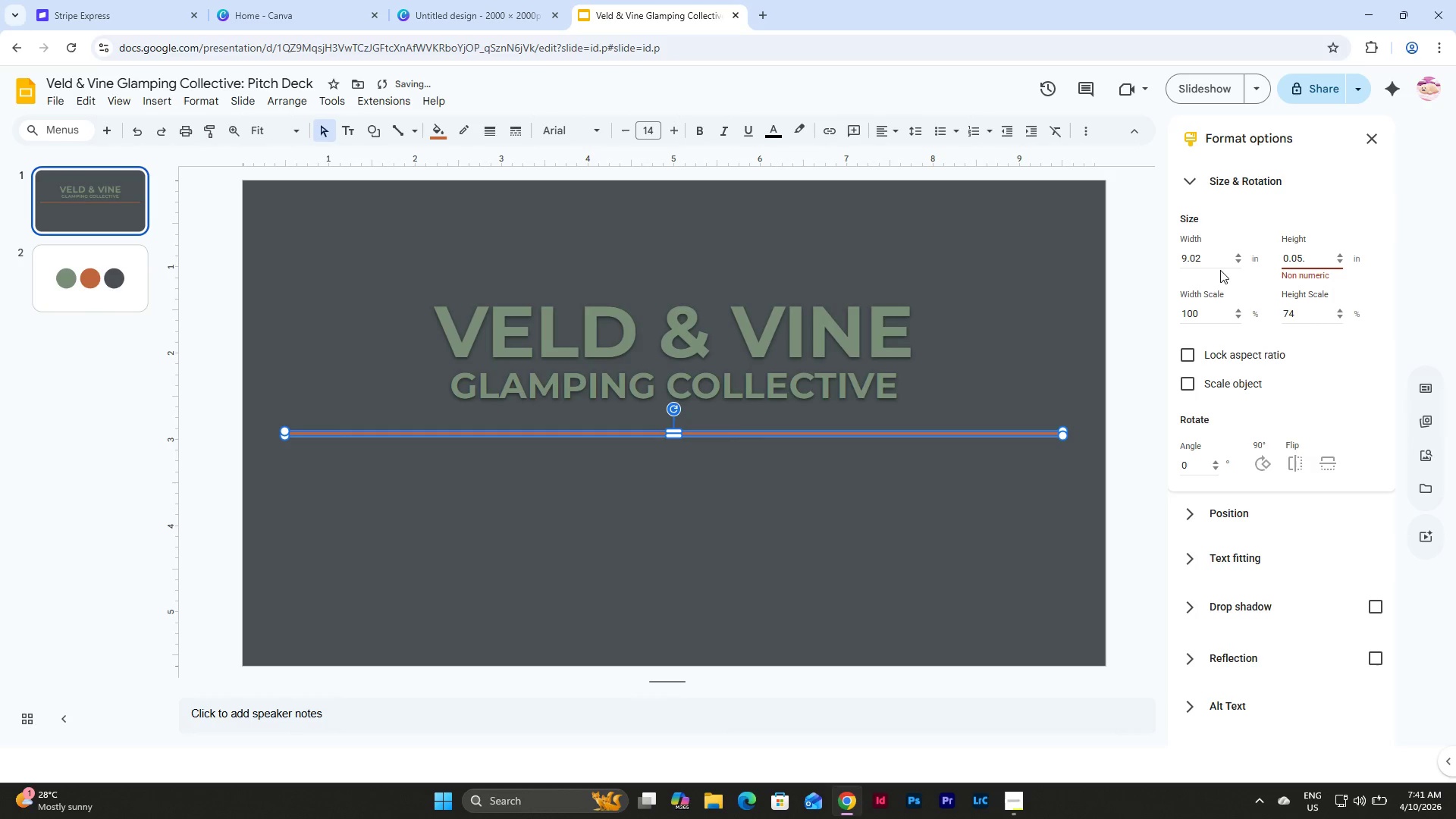 
key(NumpadDecimal)
 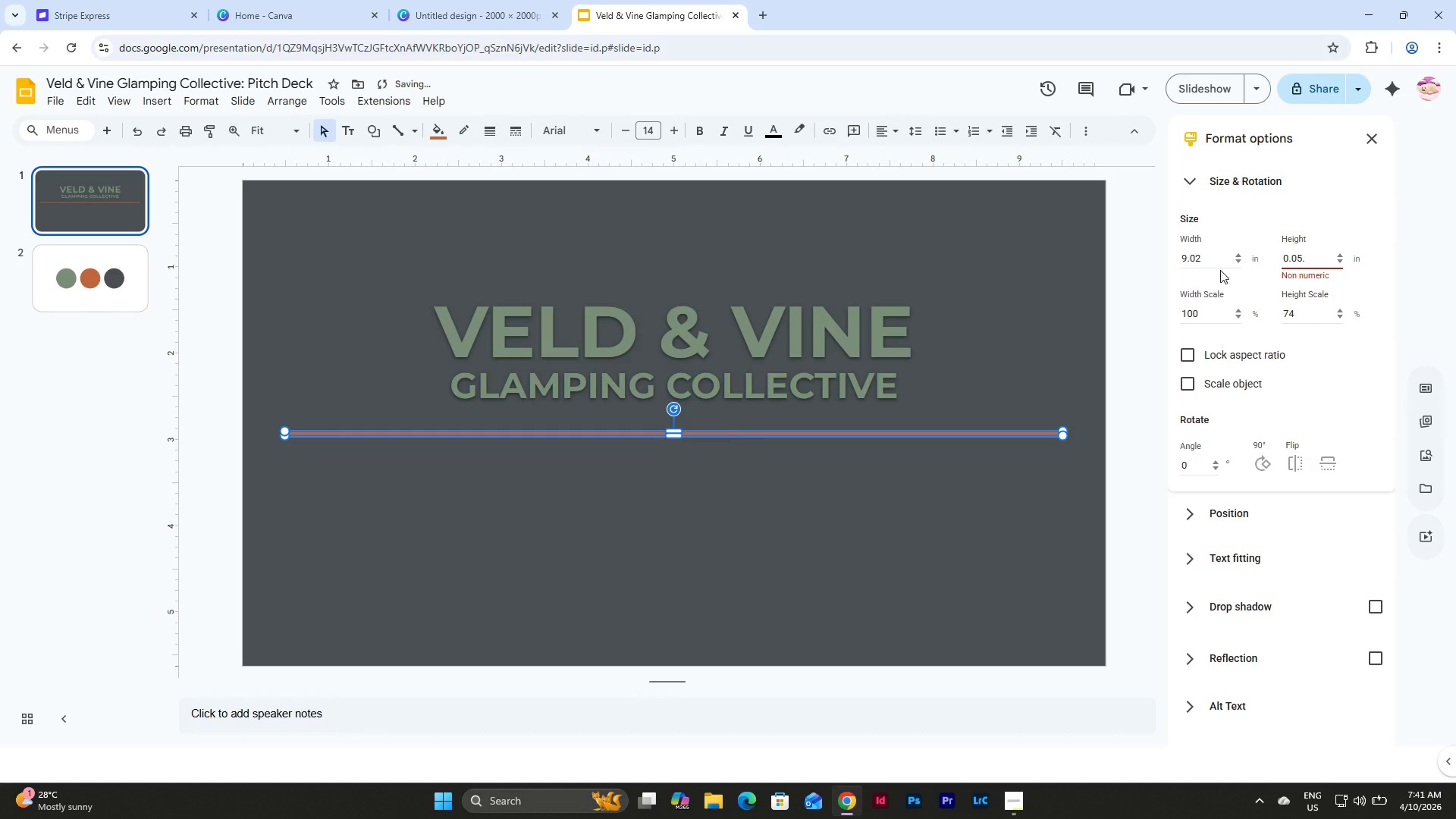 
key(Backspace)
 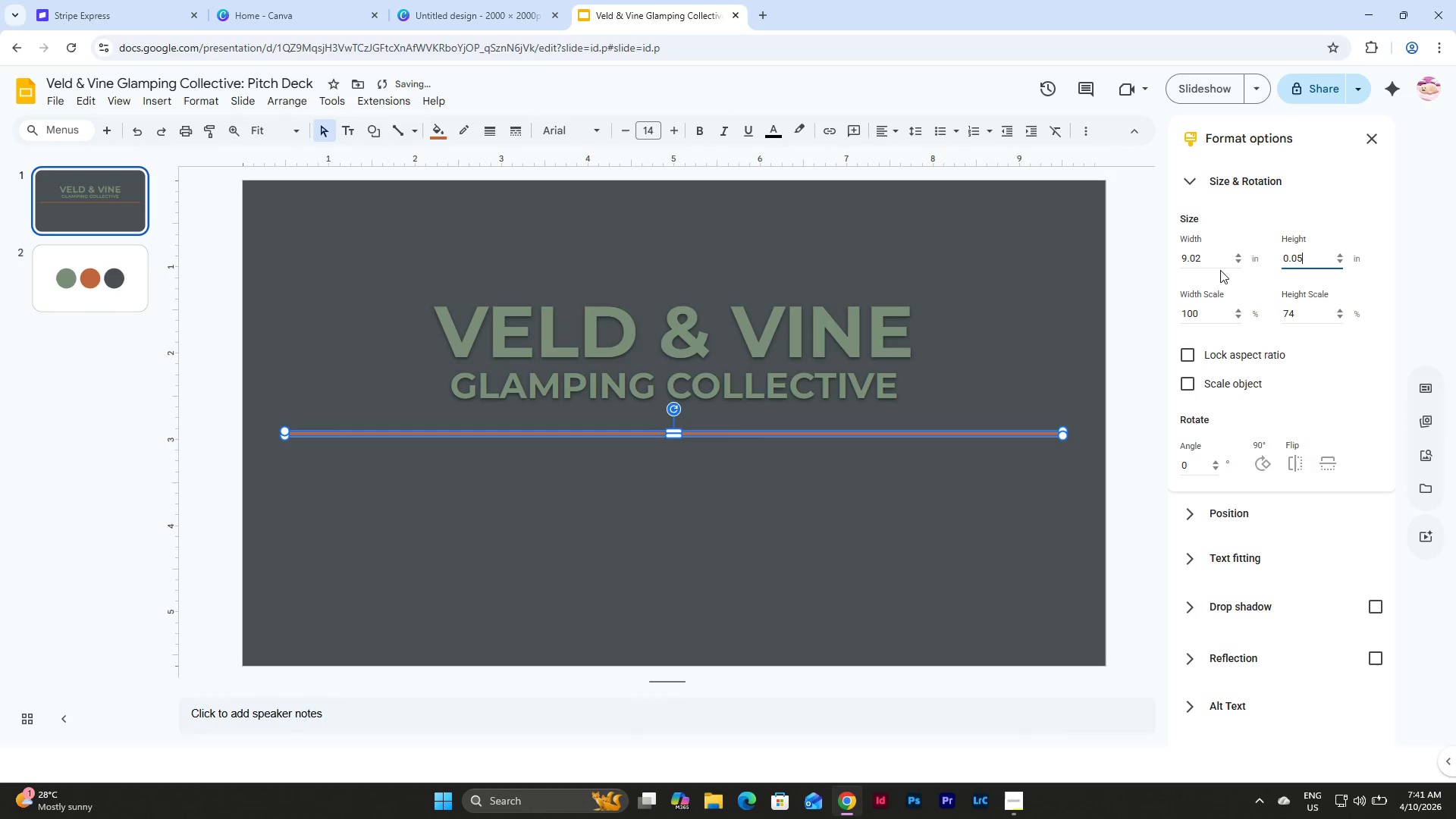 
key(NumpadEnter)
 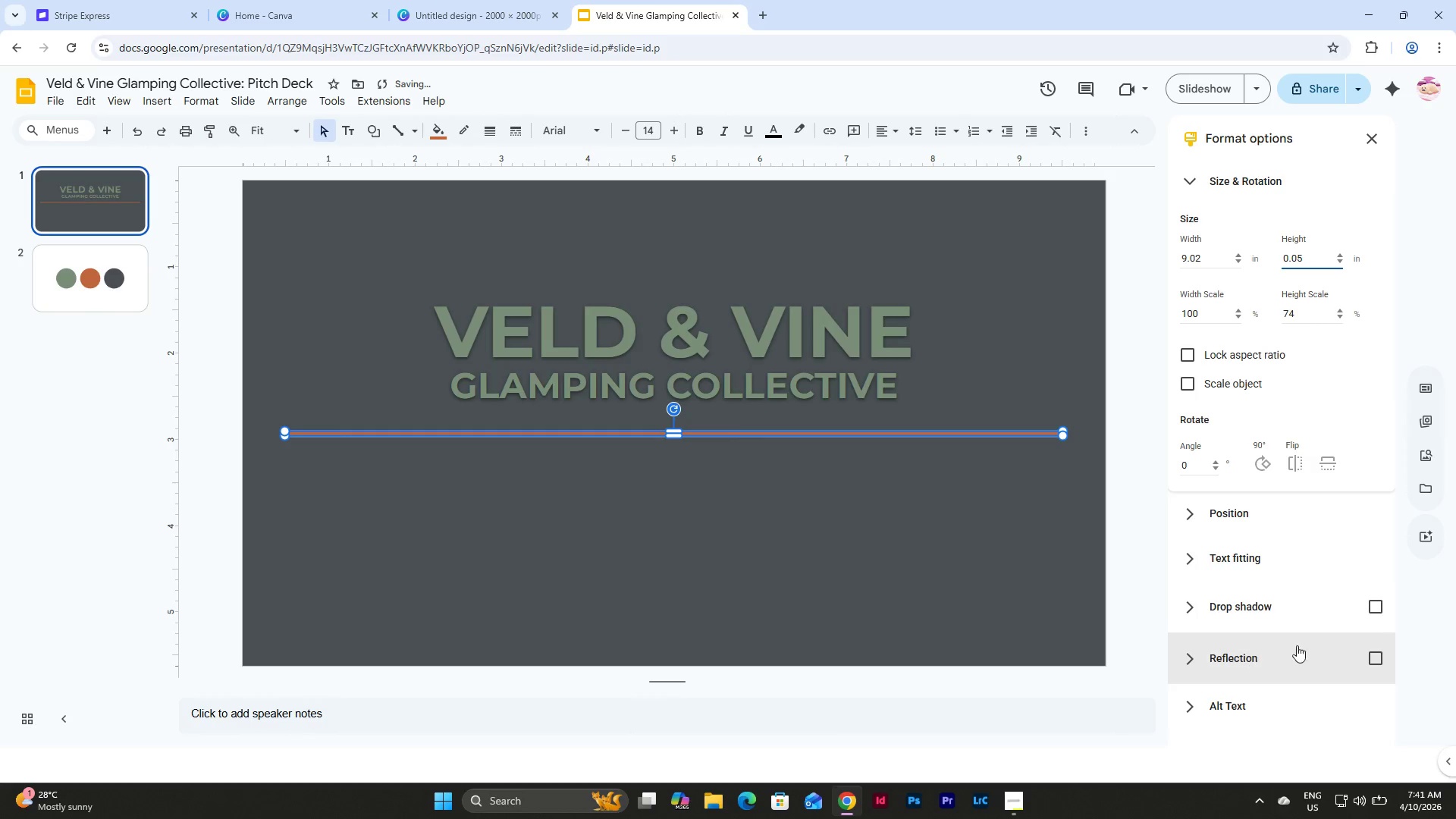 
left_click([1376, 609])
 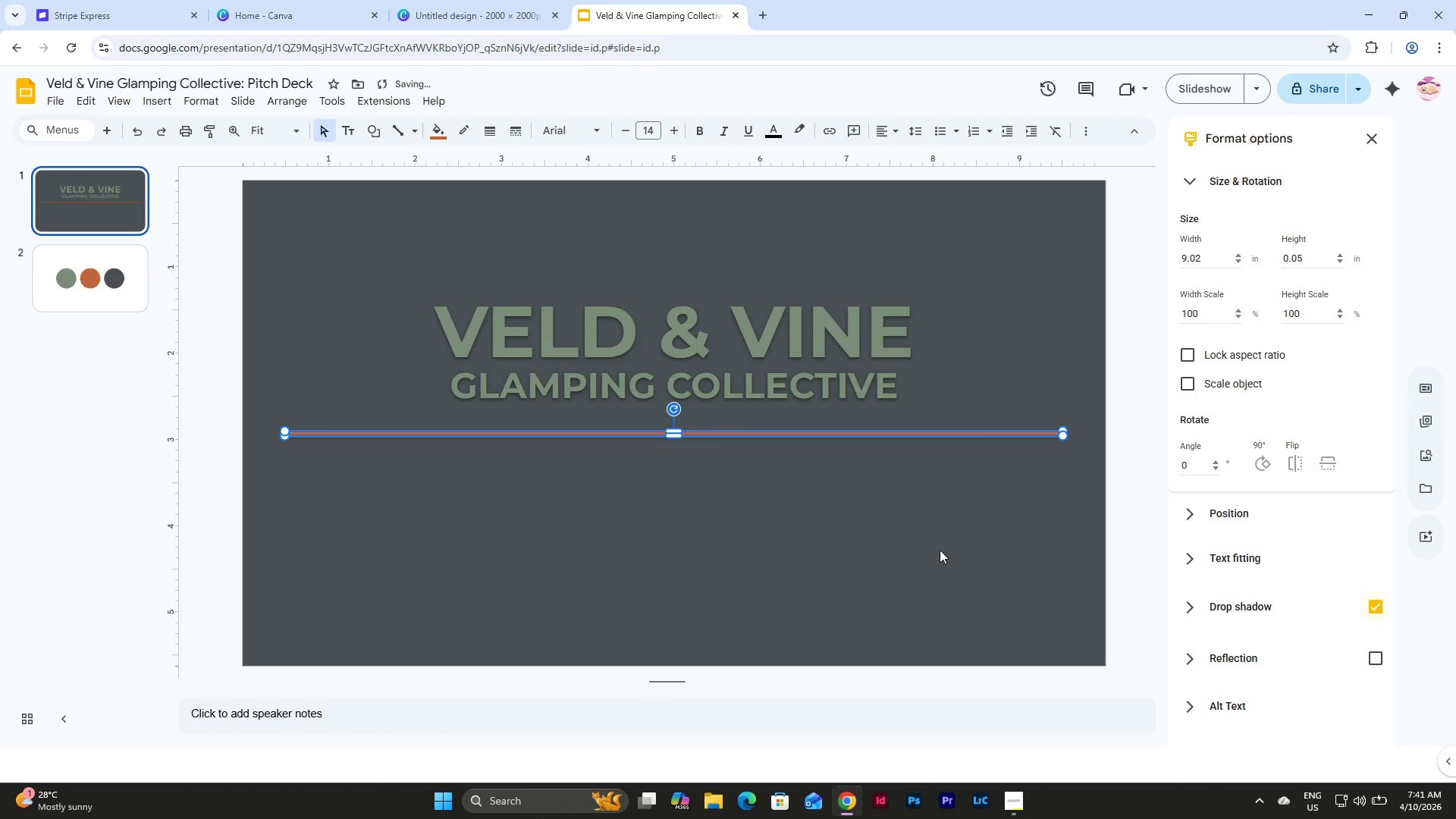 
left_click([842, 507])
 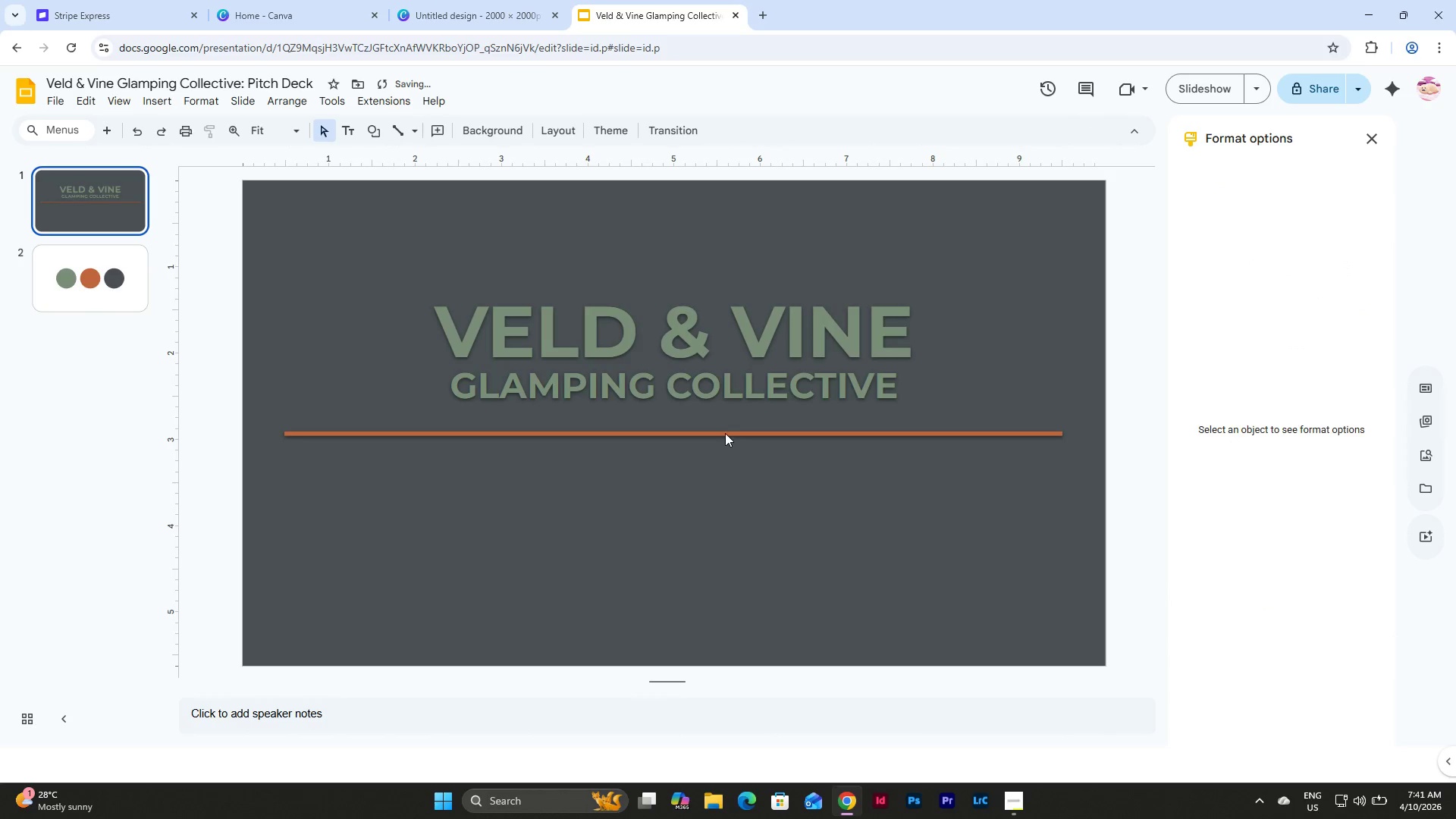 
left_click([723, 433])
 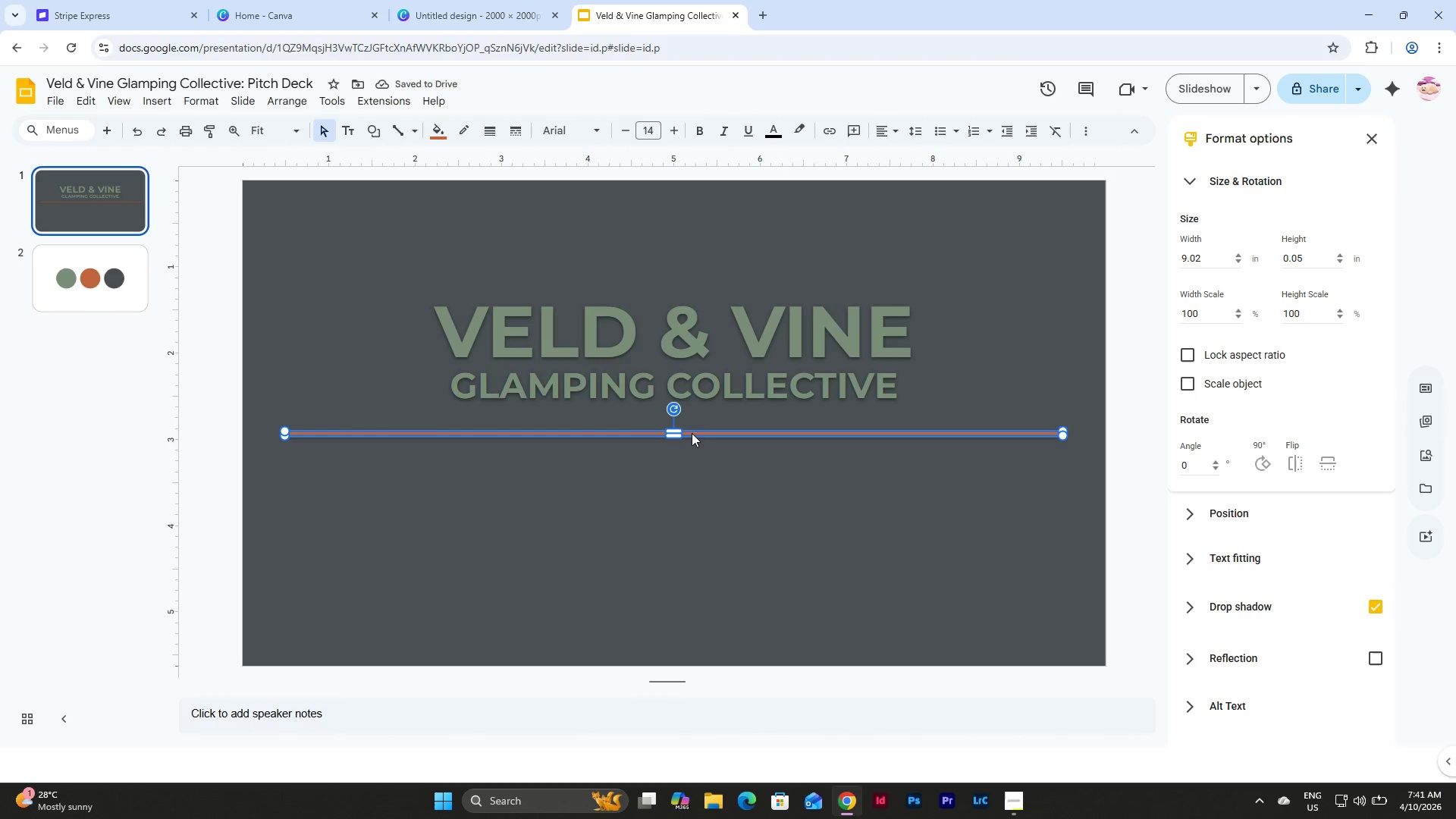 
left_click_drag(start_coordinate=[692, 433], to_coordinate=[692, 427])
 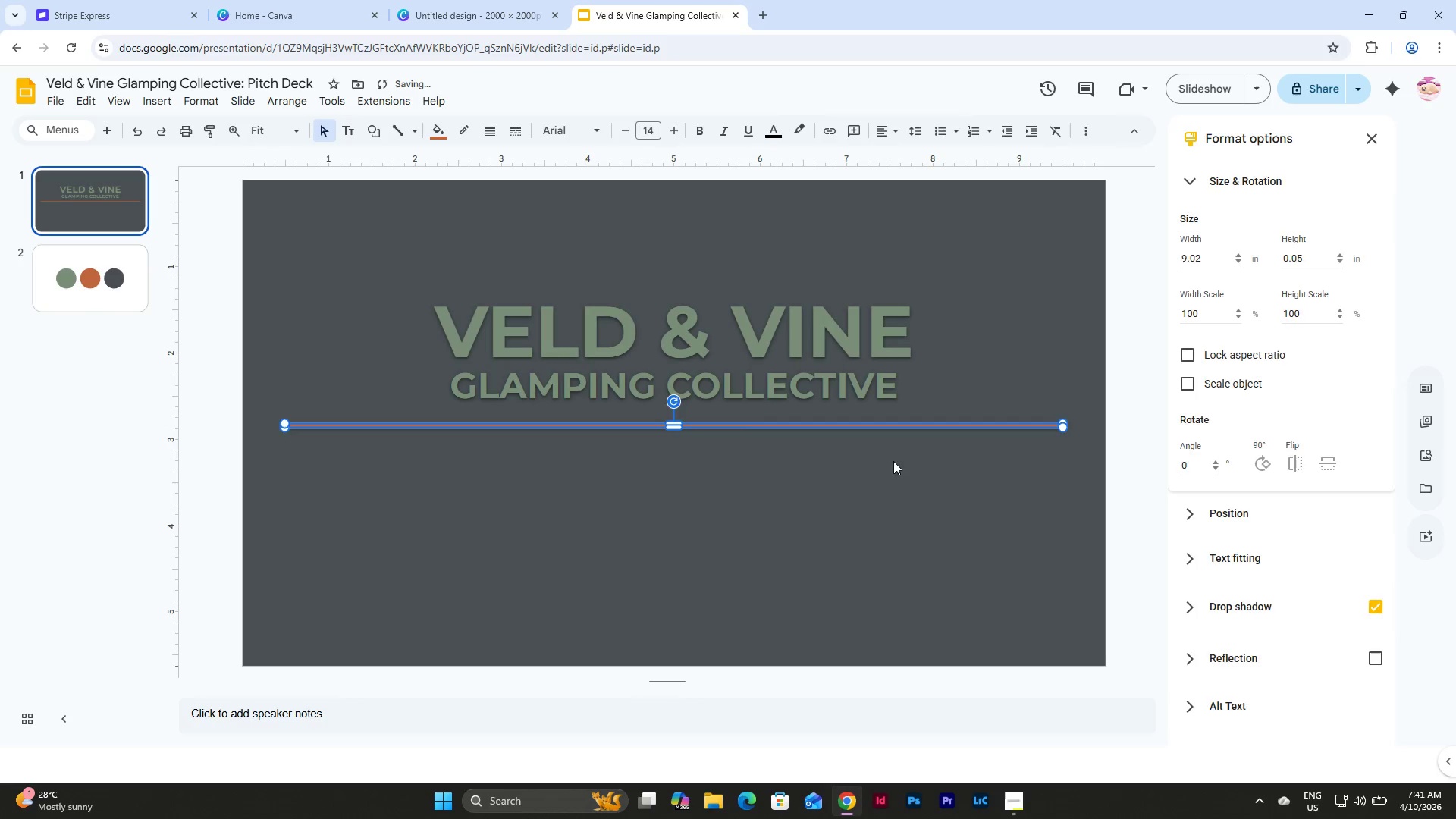 
left_click([923, 464])
 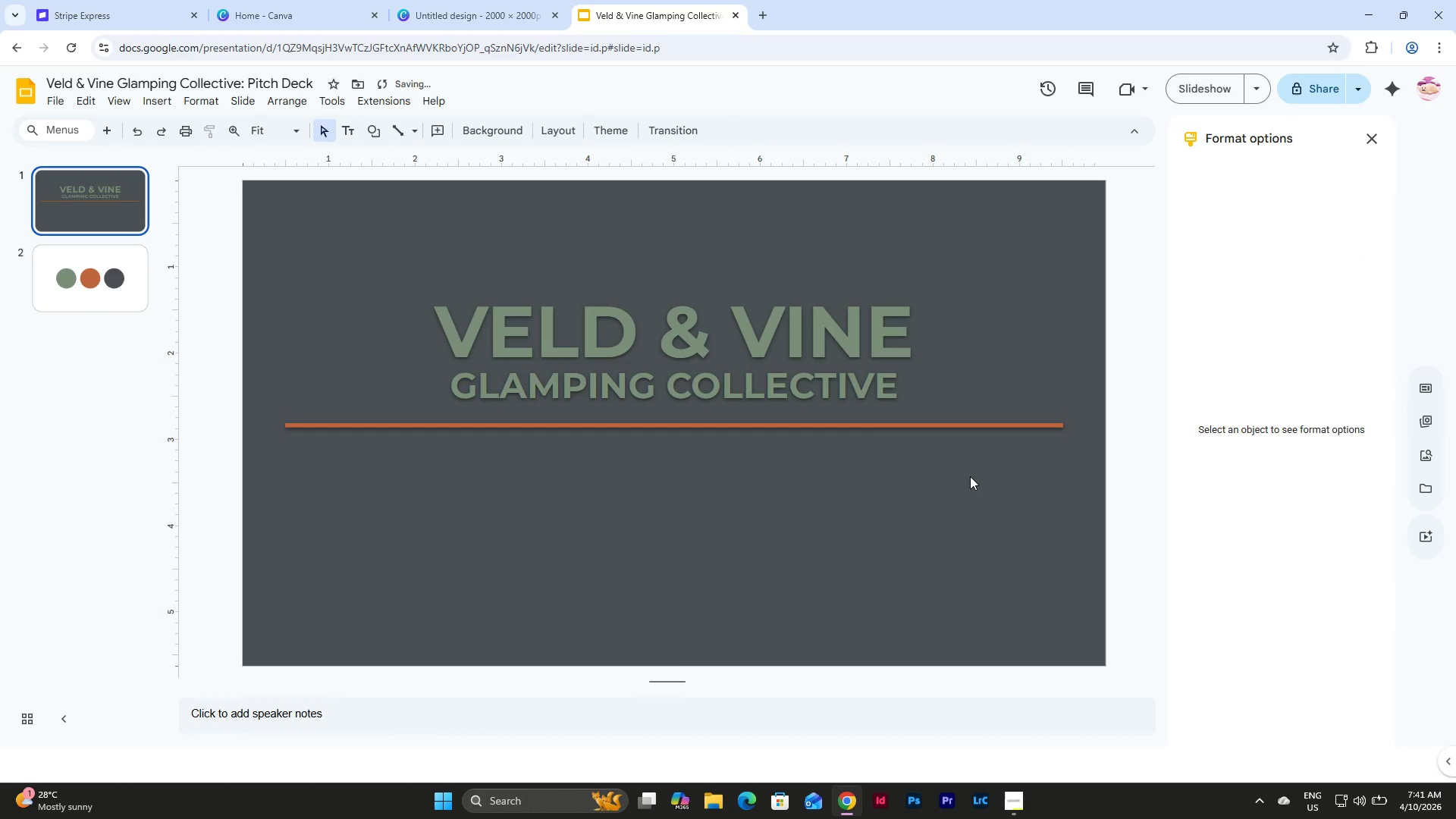 
left_click_drag(start_coordinate=[970, 476], to_coordinate=[593, 313])
 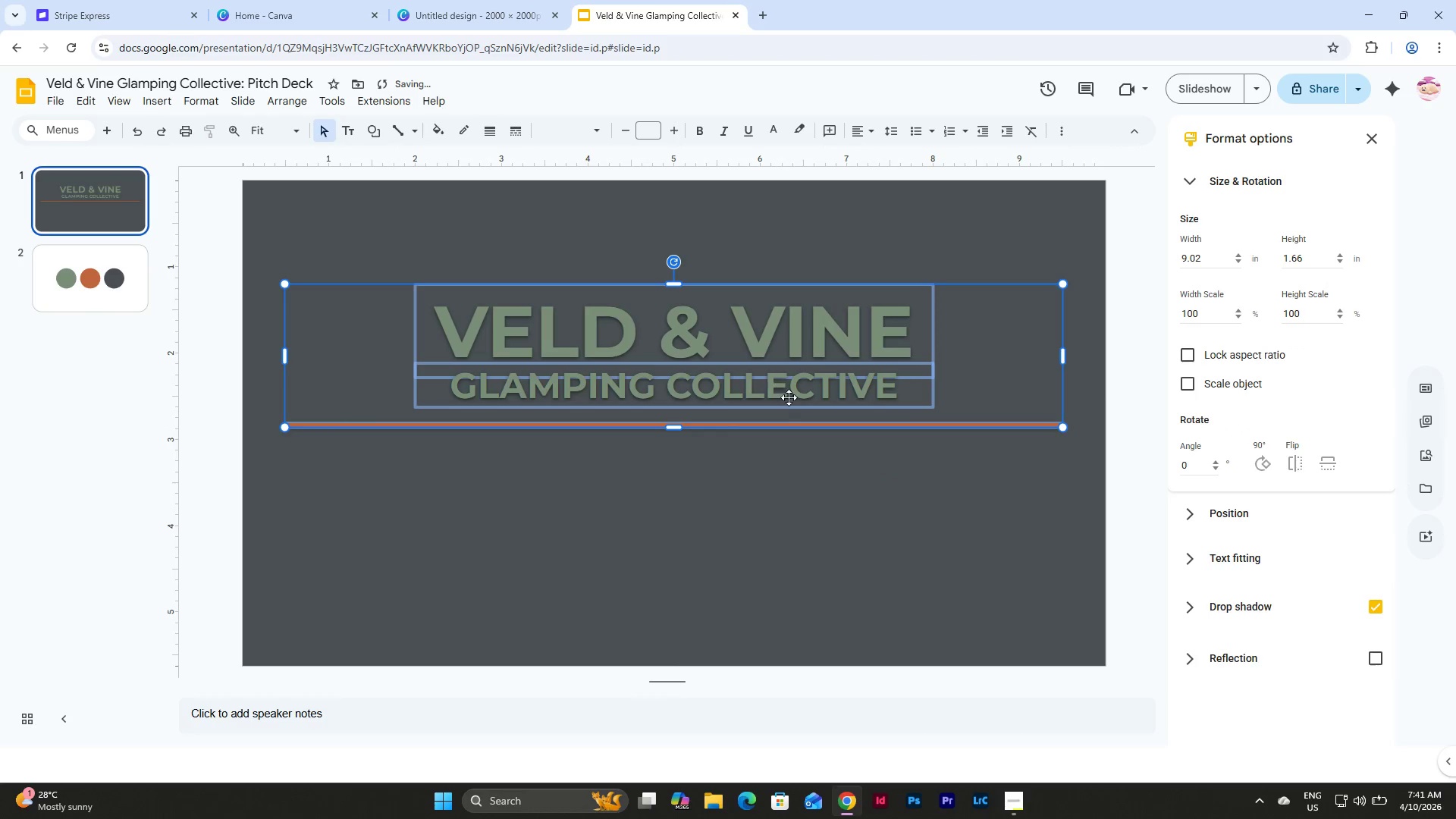 
left_click([831, 499])
 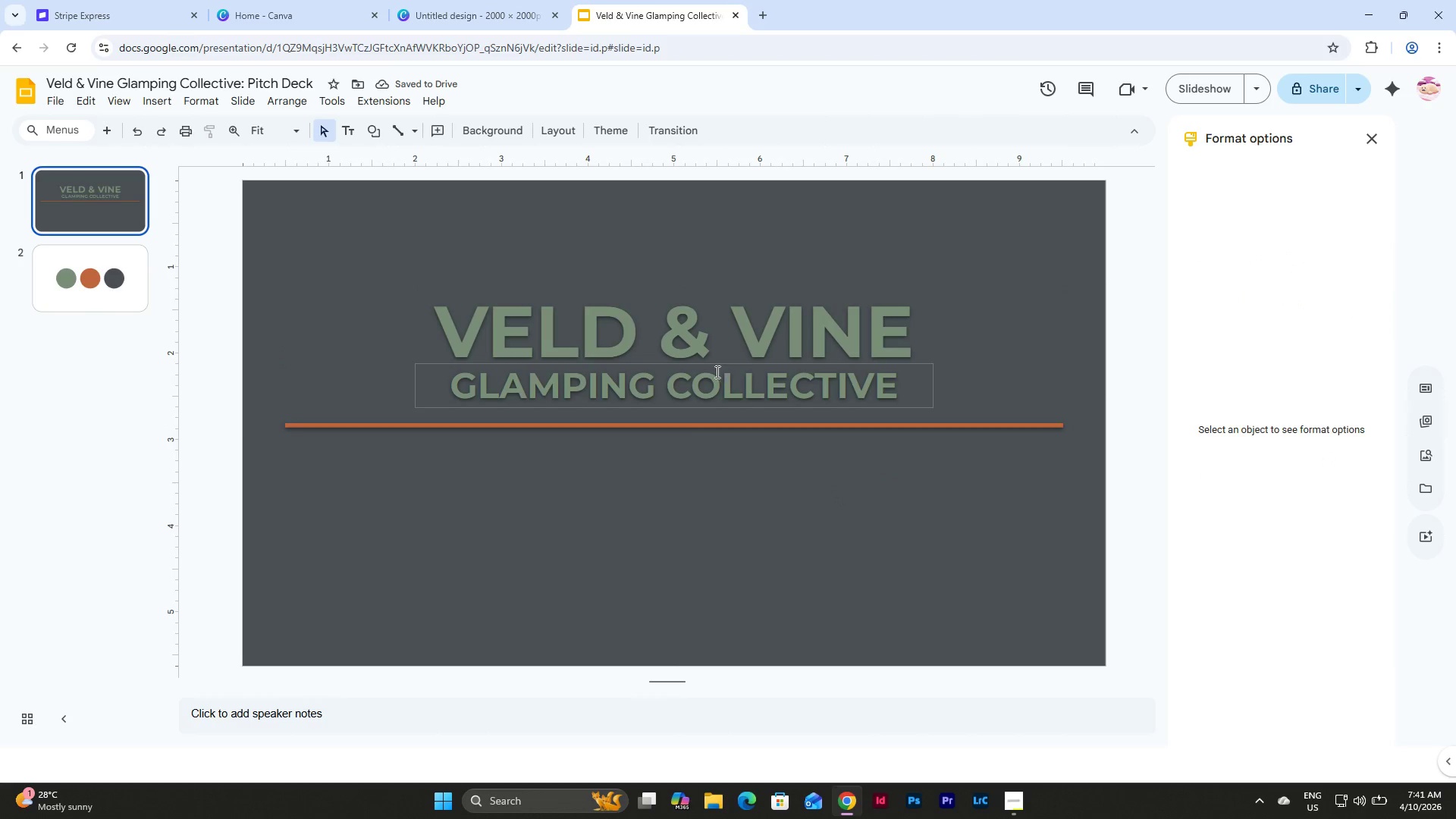 
left_click([724, 363])
 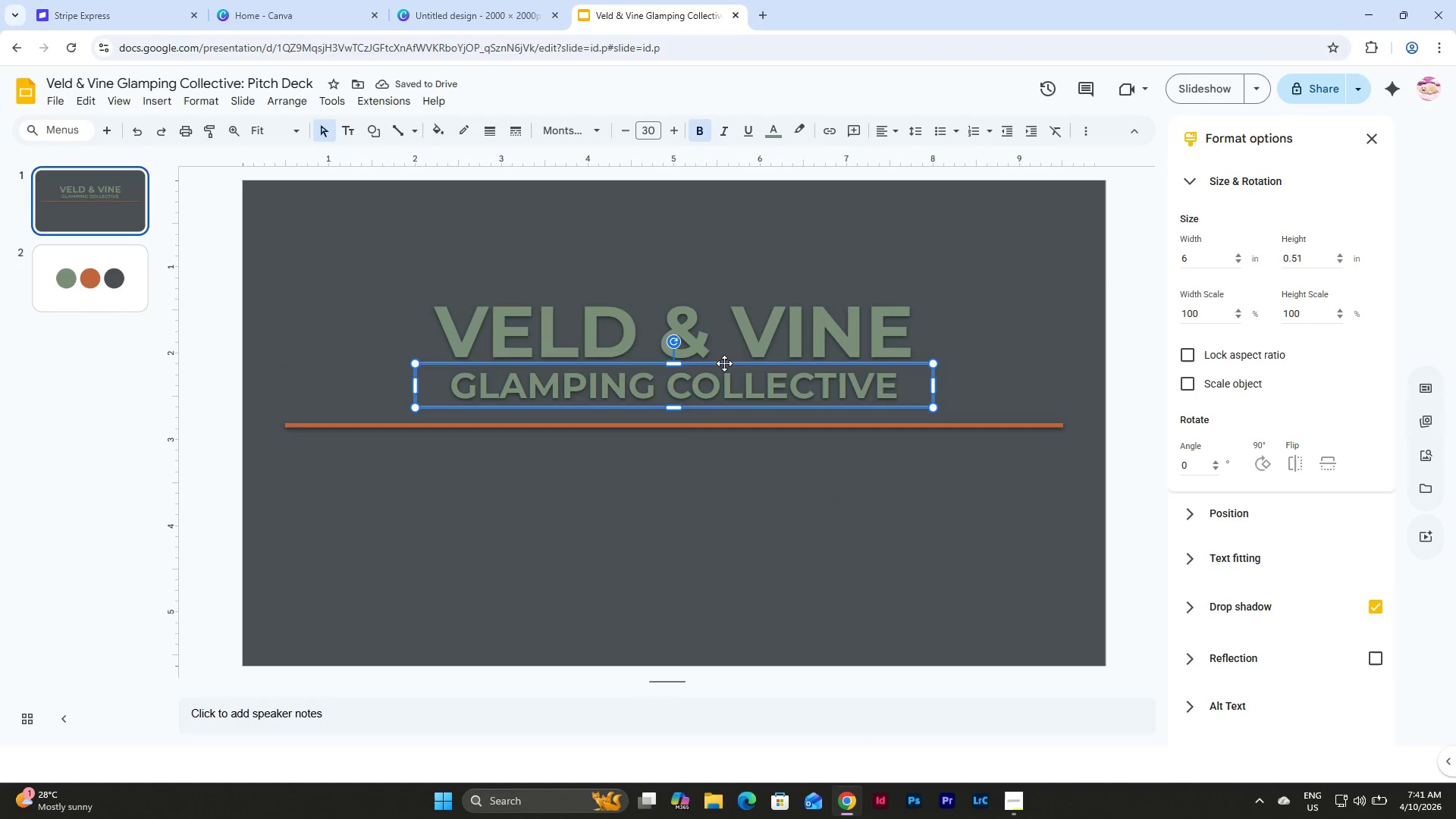 
key(Control+C)
 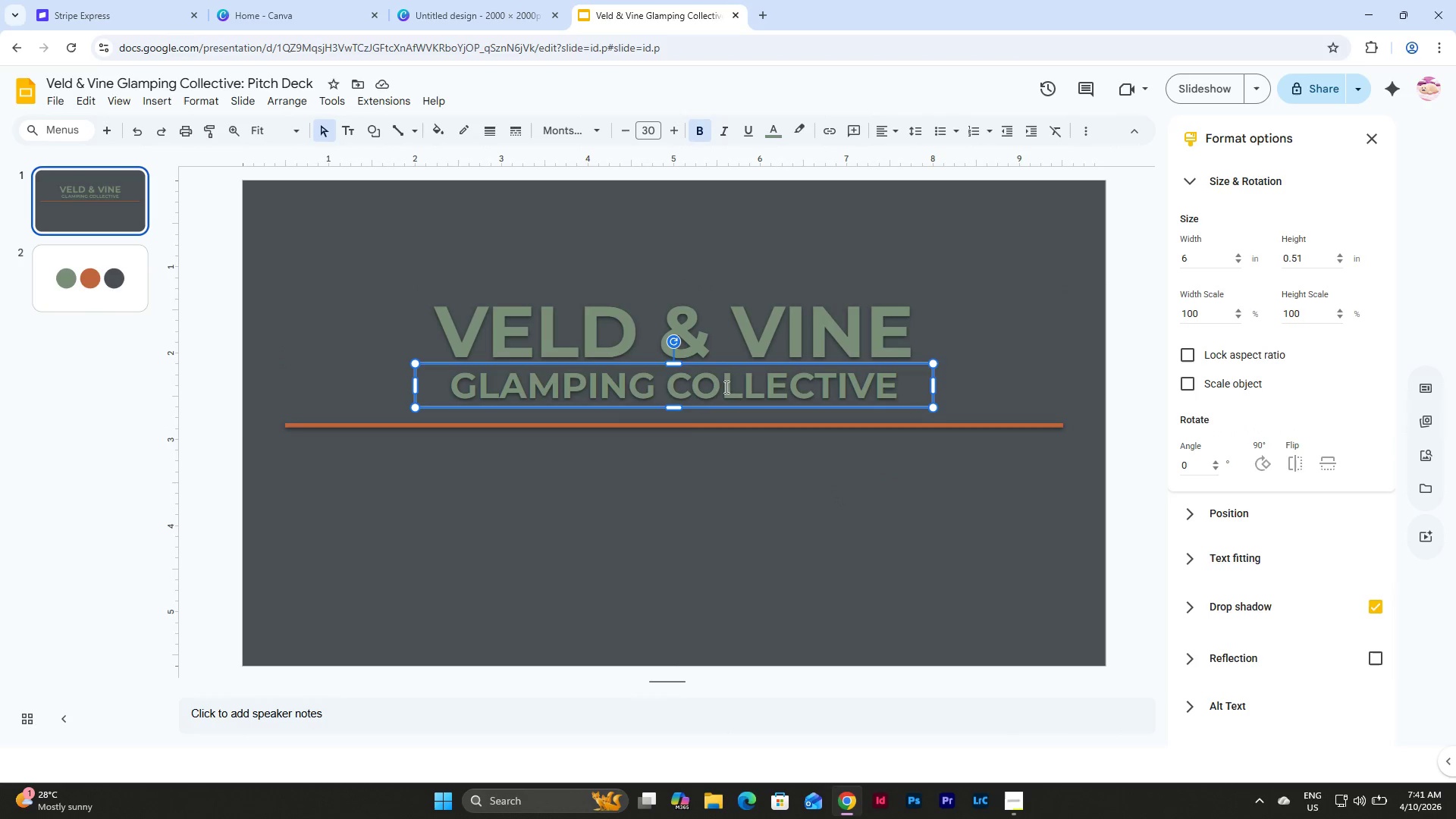 
left_click([625, 542])
 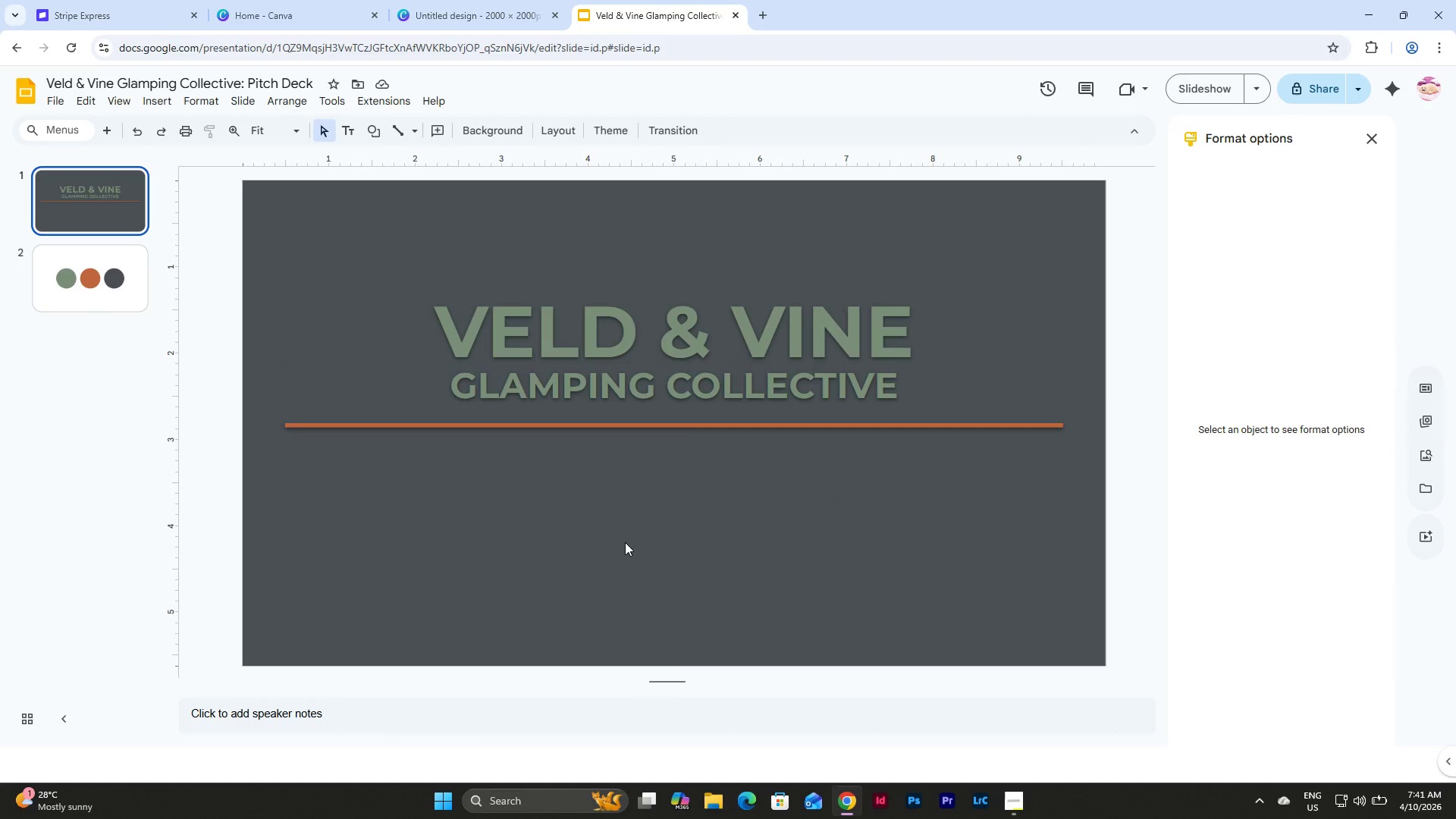 
key(Control+V)
 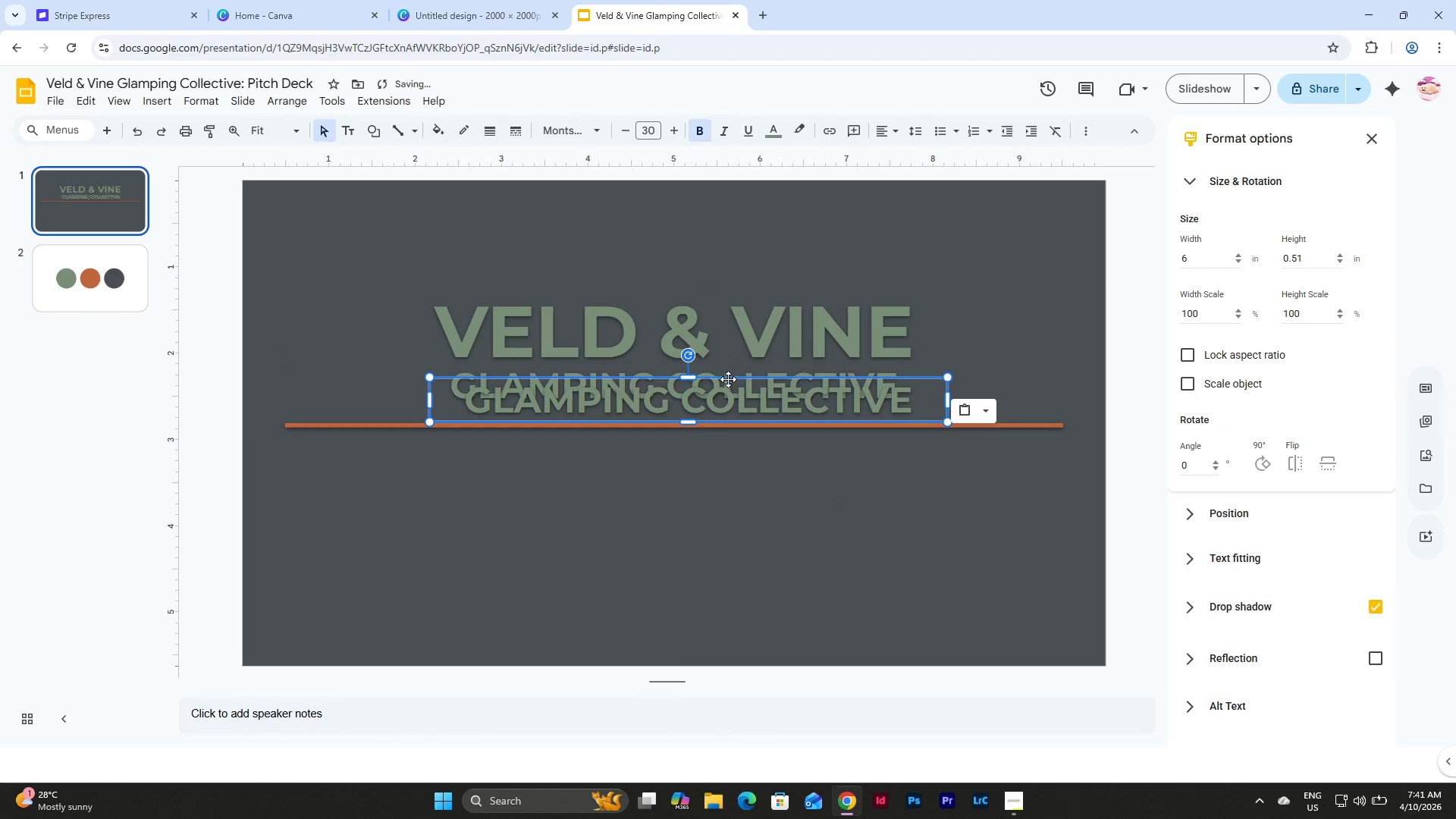 
left_click([727, 379])
 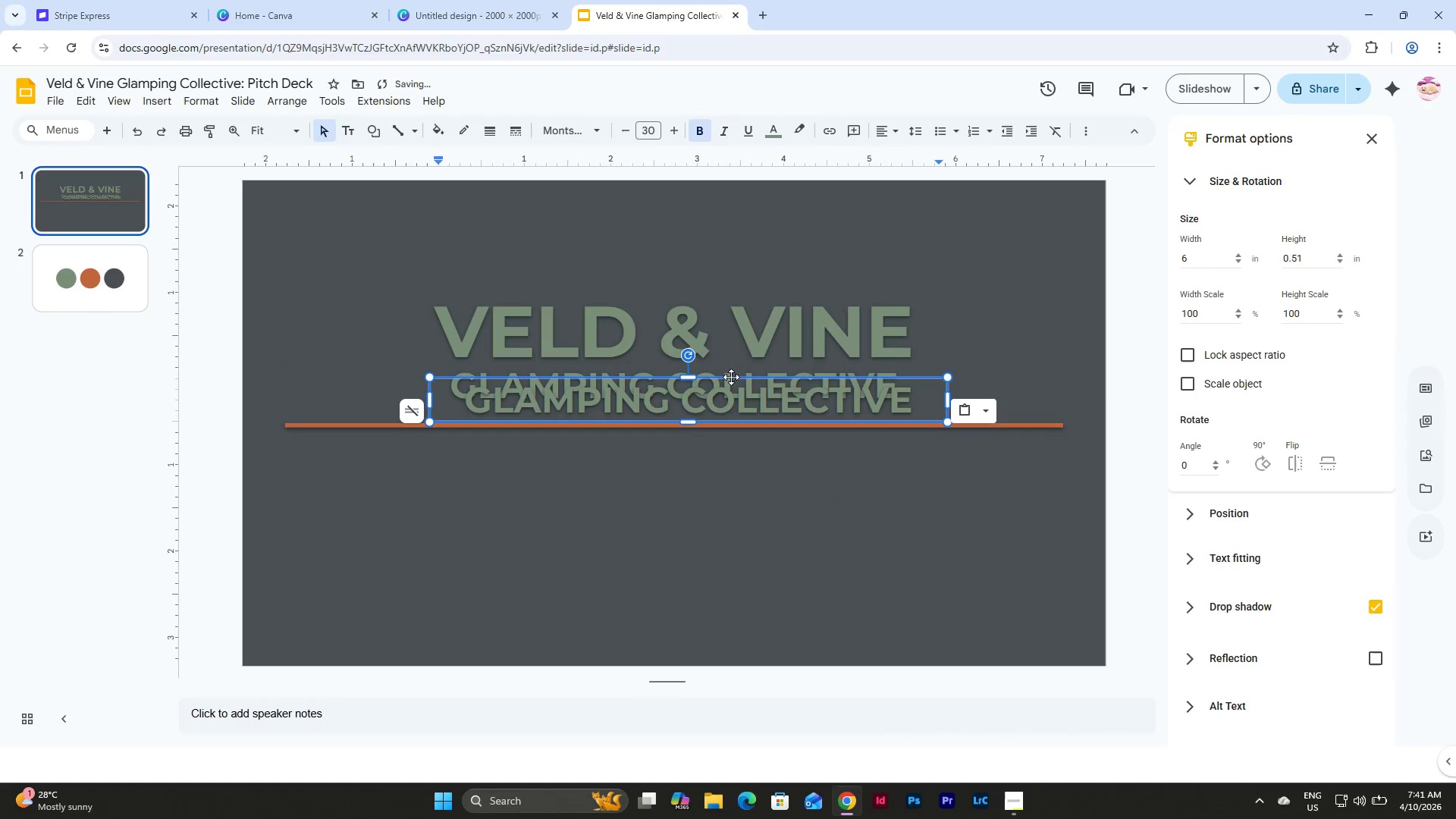 
left_click_drag(start_coordinate=[731, 377], to_coordinate=[720, 443])
 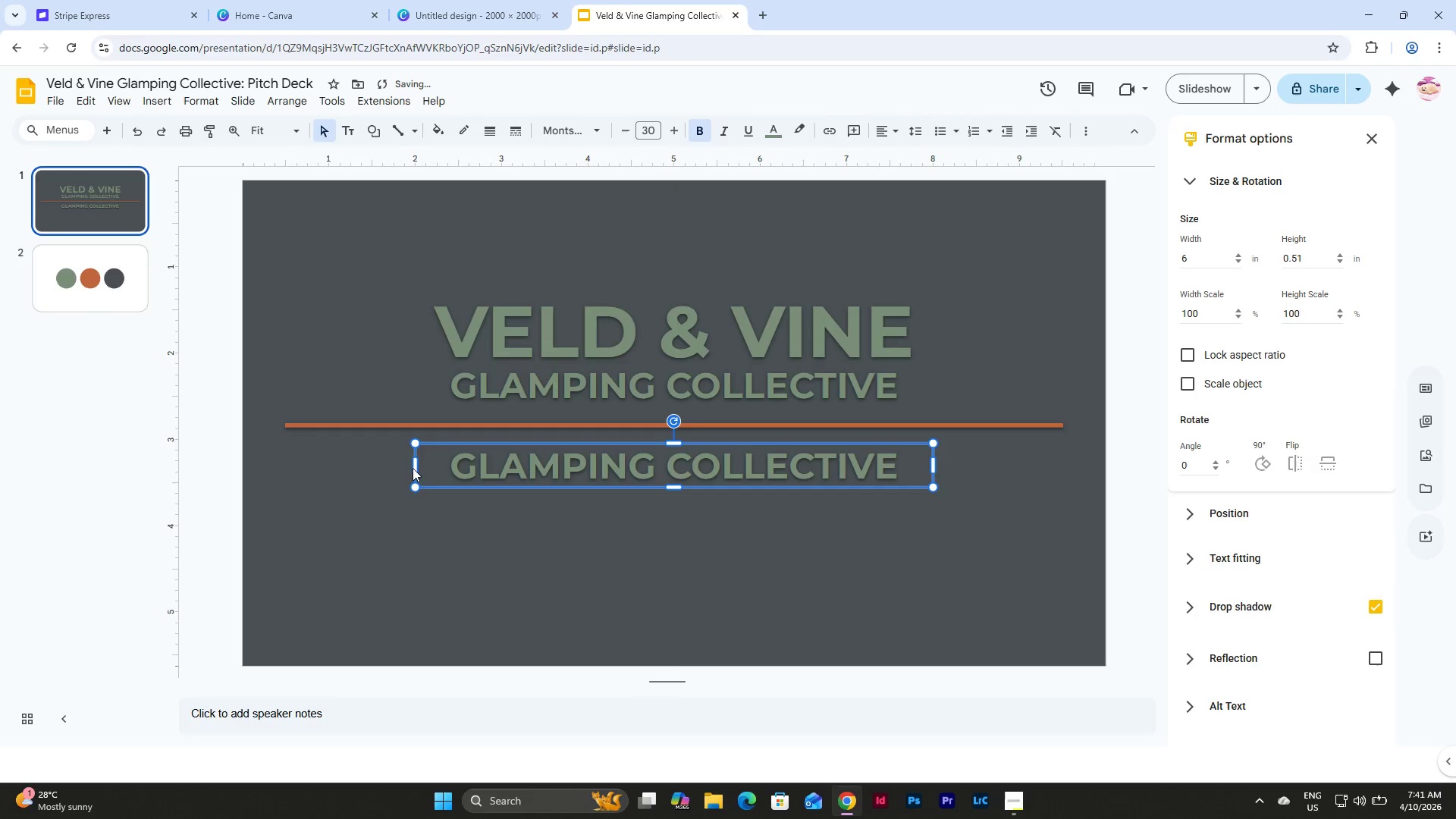 
left_click_drag(start_coordinate=[416, 463], to_coordinate=[286, 465])
 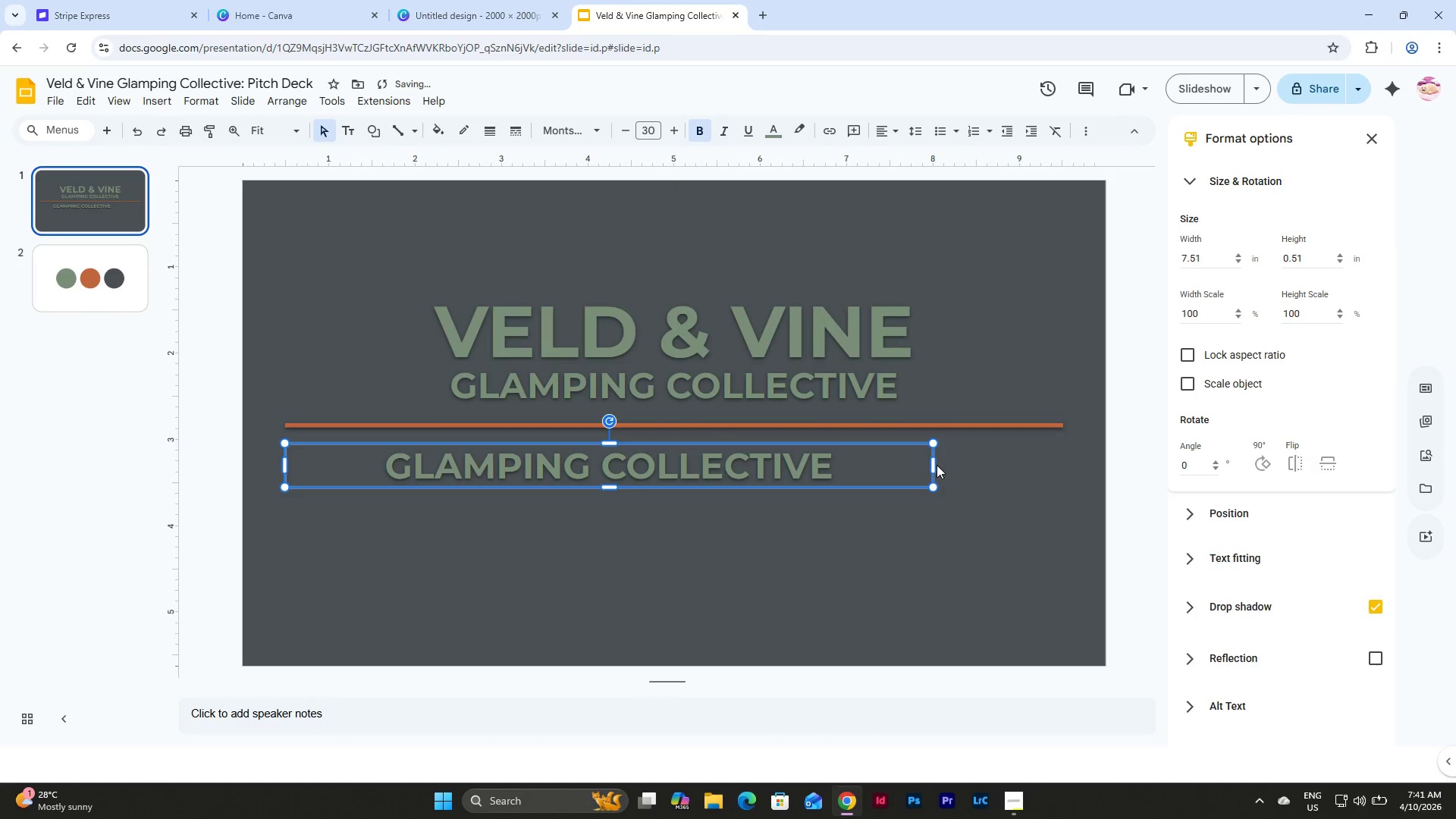 
left_click([937, 465])
 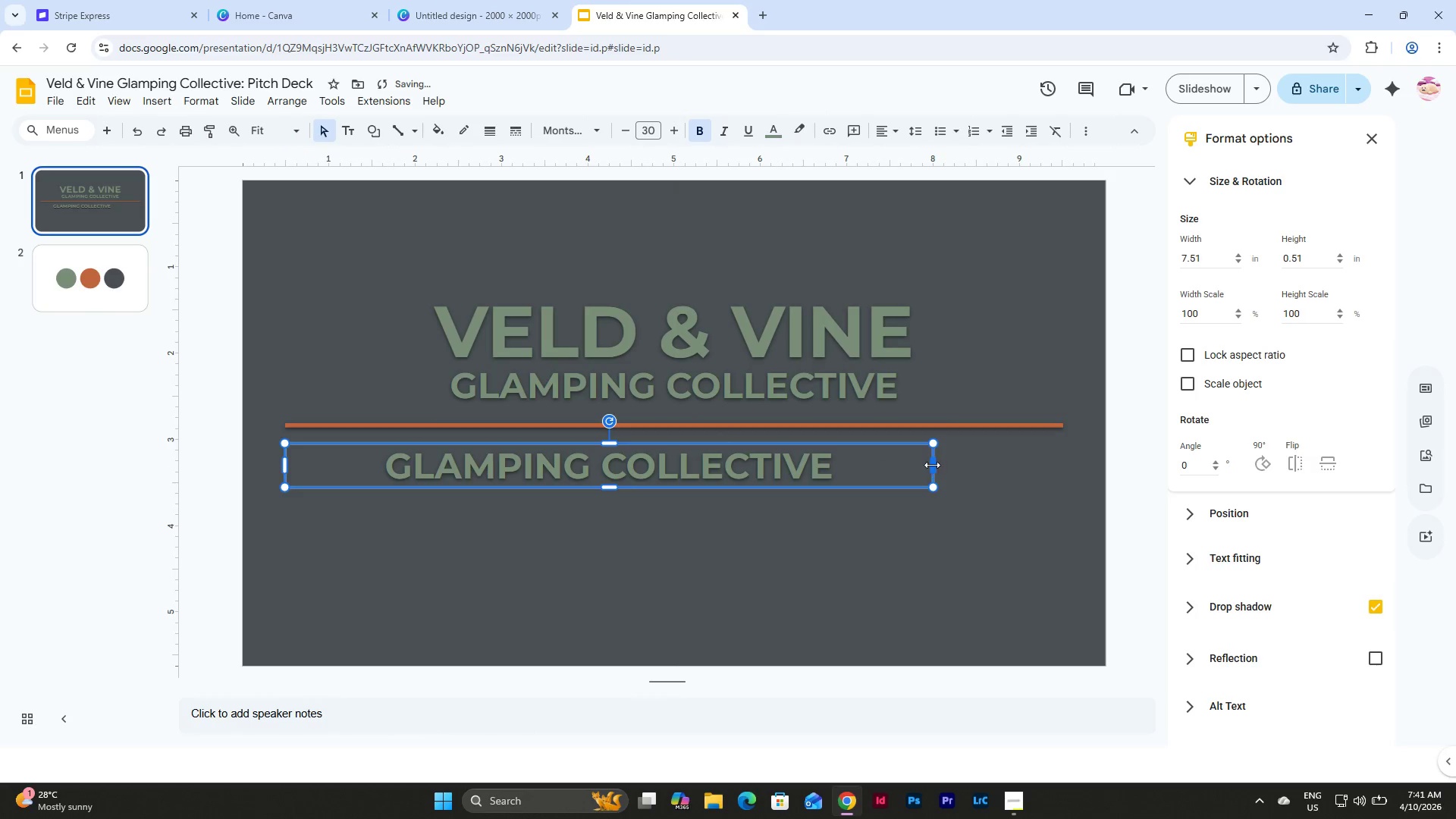 
left_click_drag(start_coordinate=[932, 465], to_coordinate=[1061, 460])
 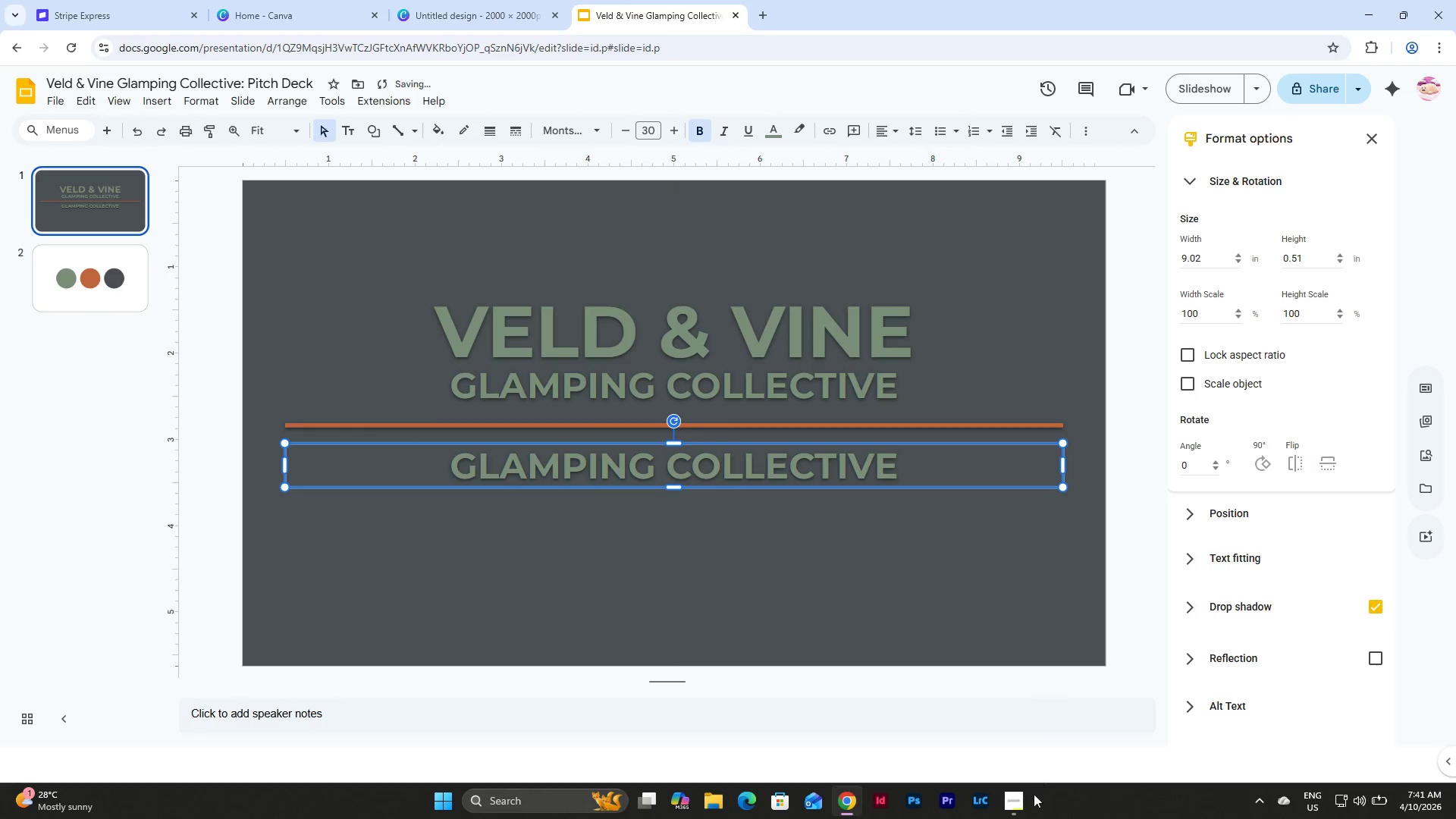 
left_click([1019, 805])